 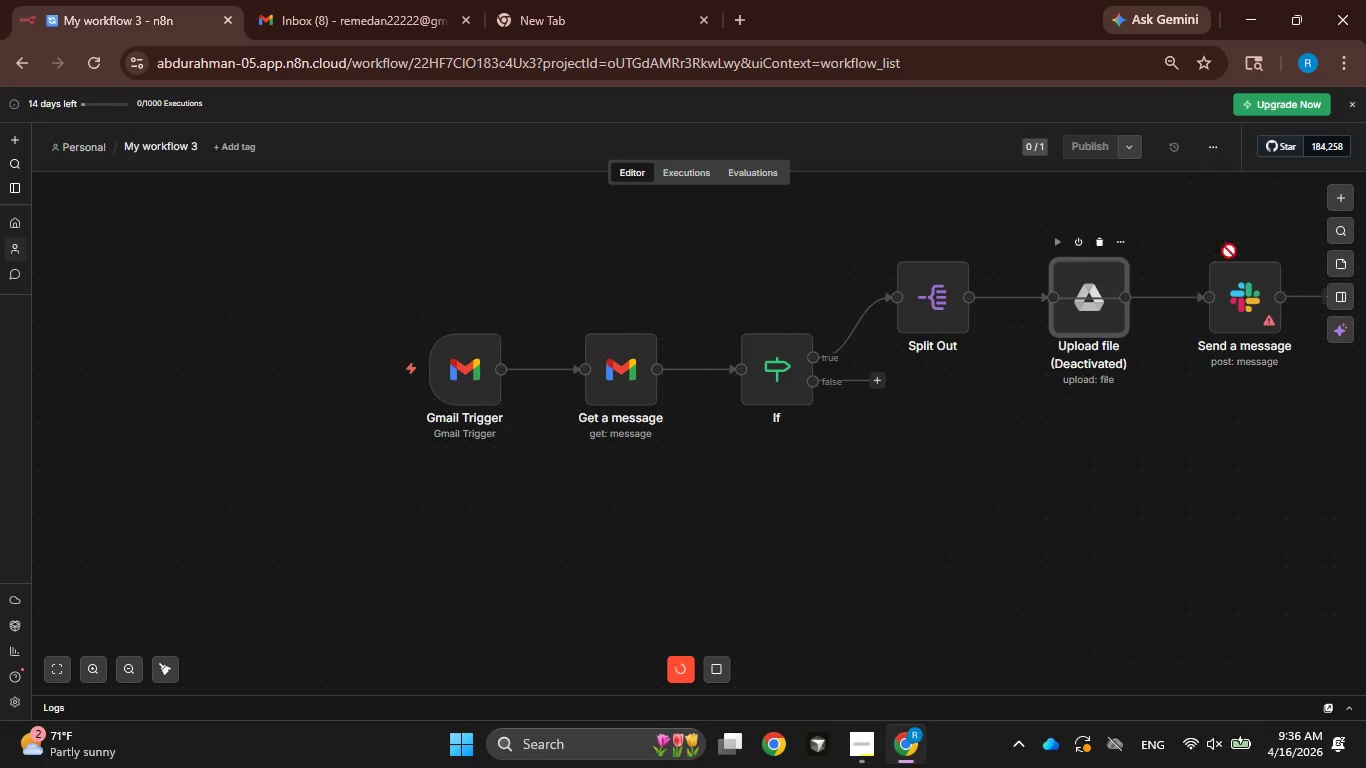 
left_click([1237, 238])
 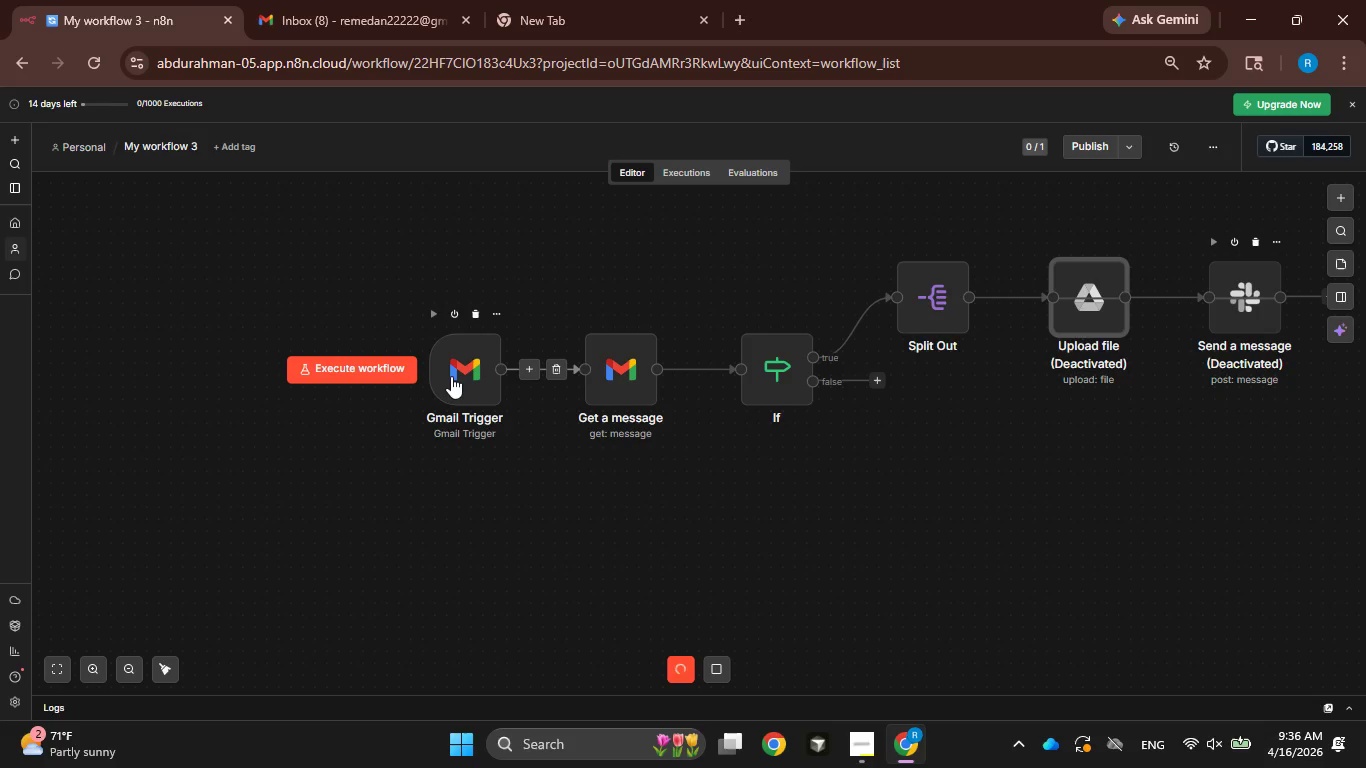 
wait(5.97)
 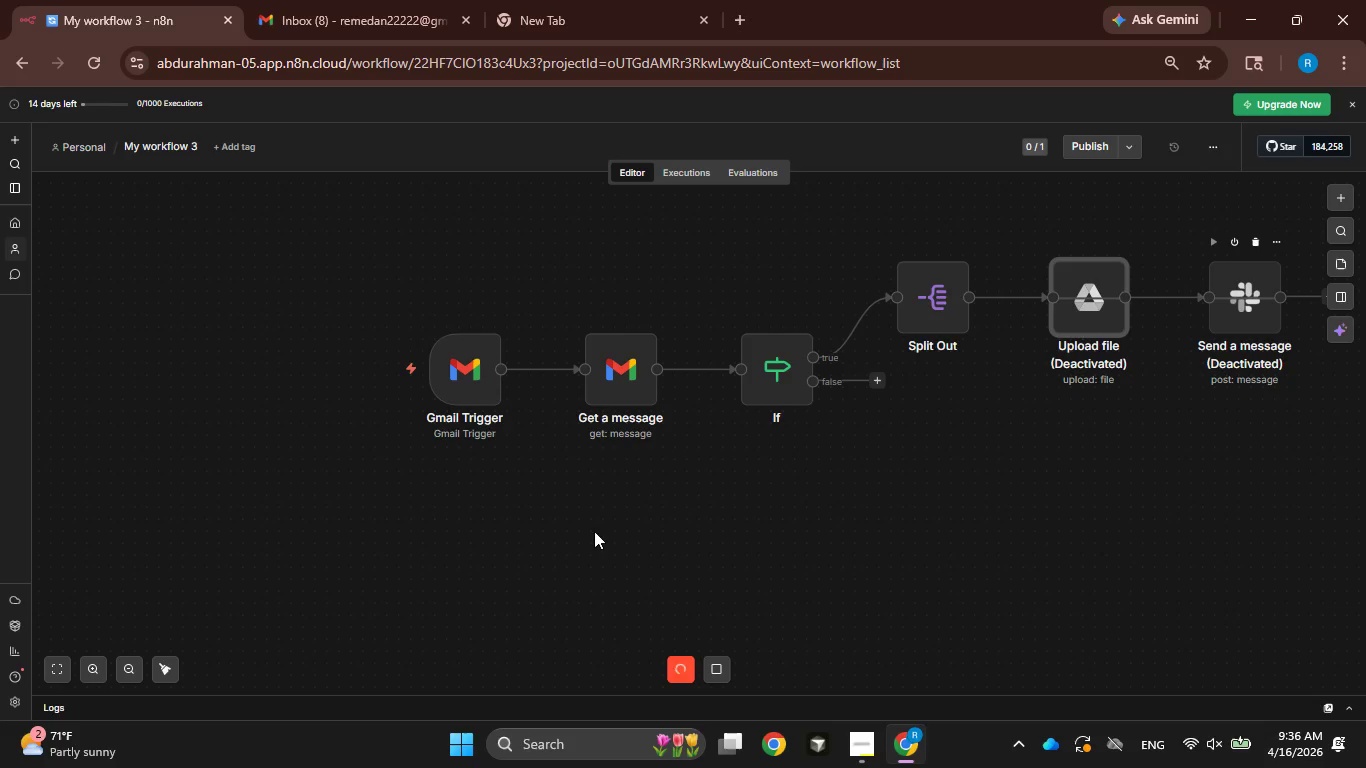 
left_click([365, 378])
 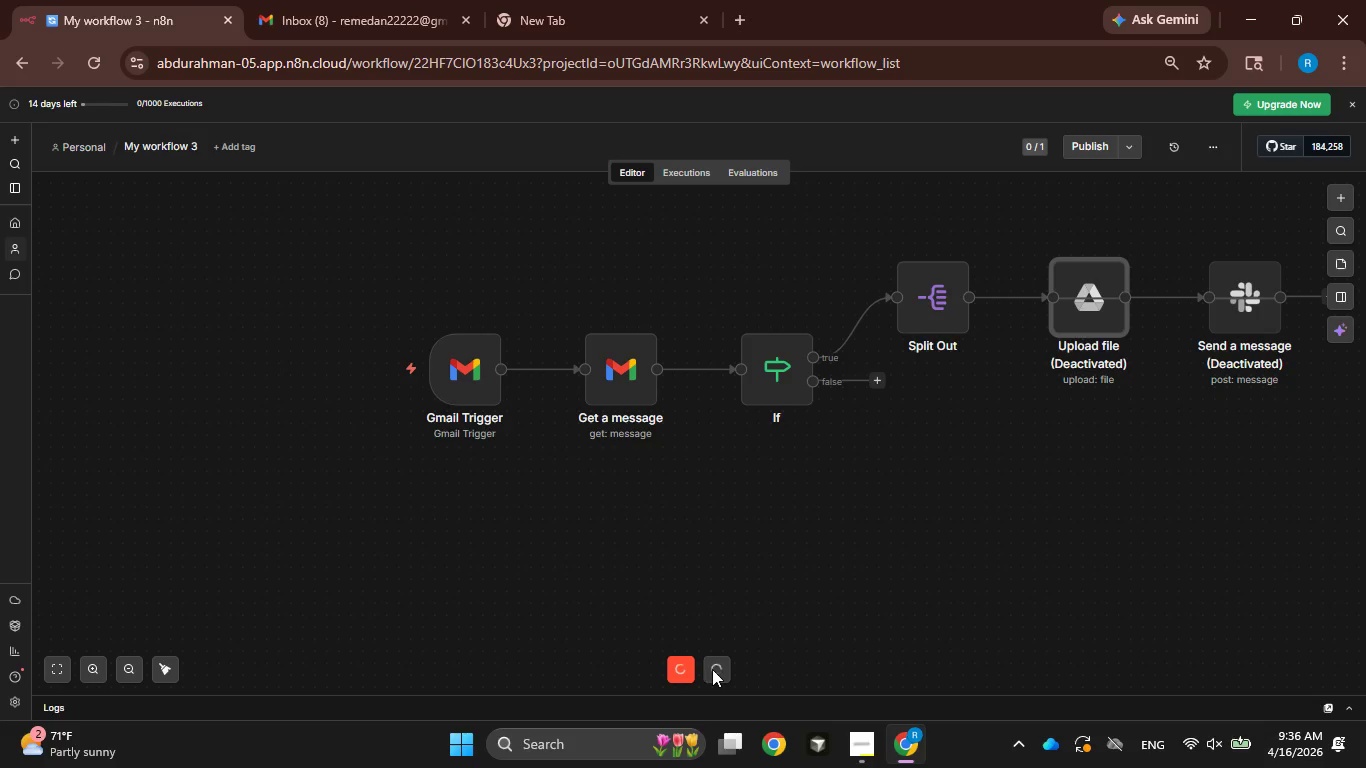 
left_click([669, 665])
 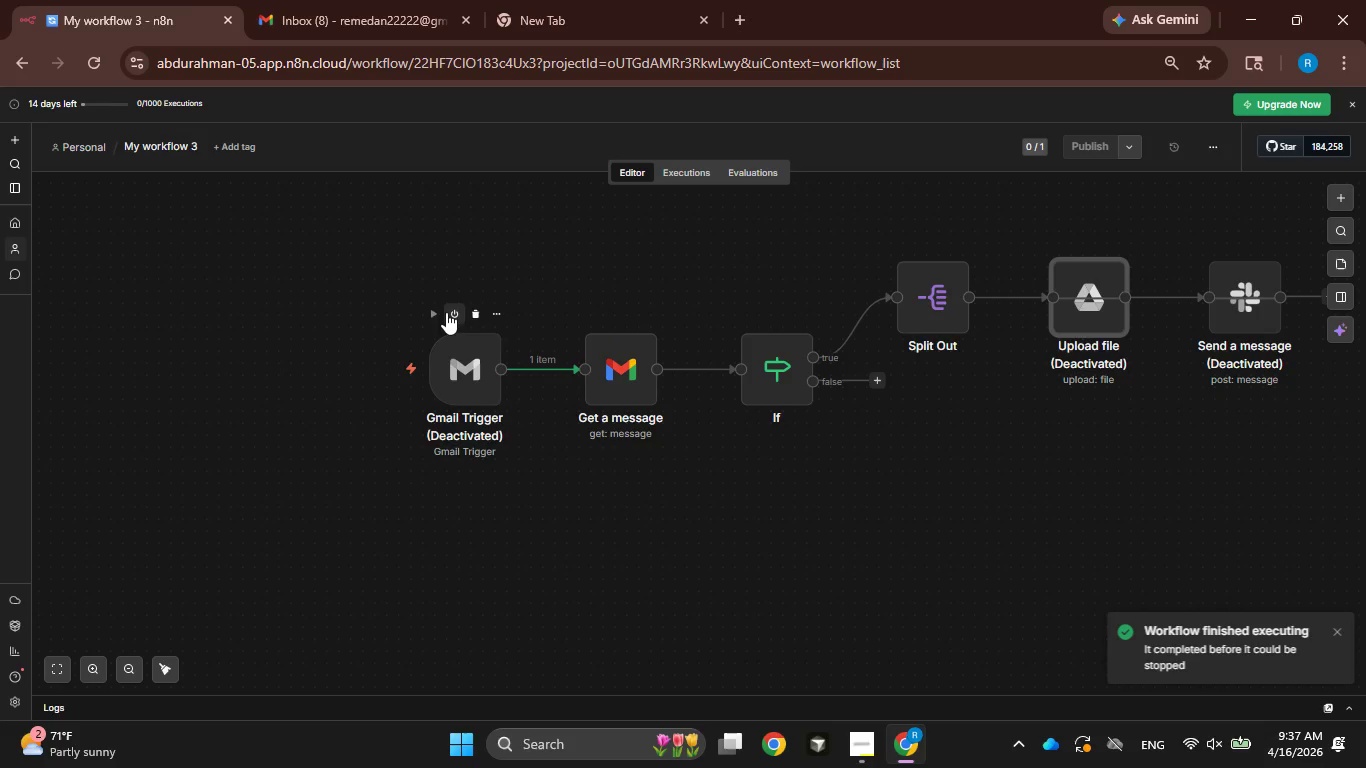 
left_click([613, 365])
 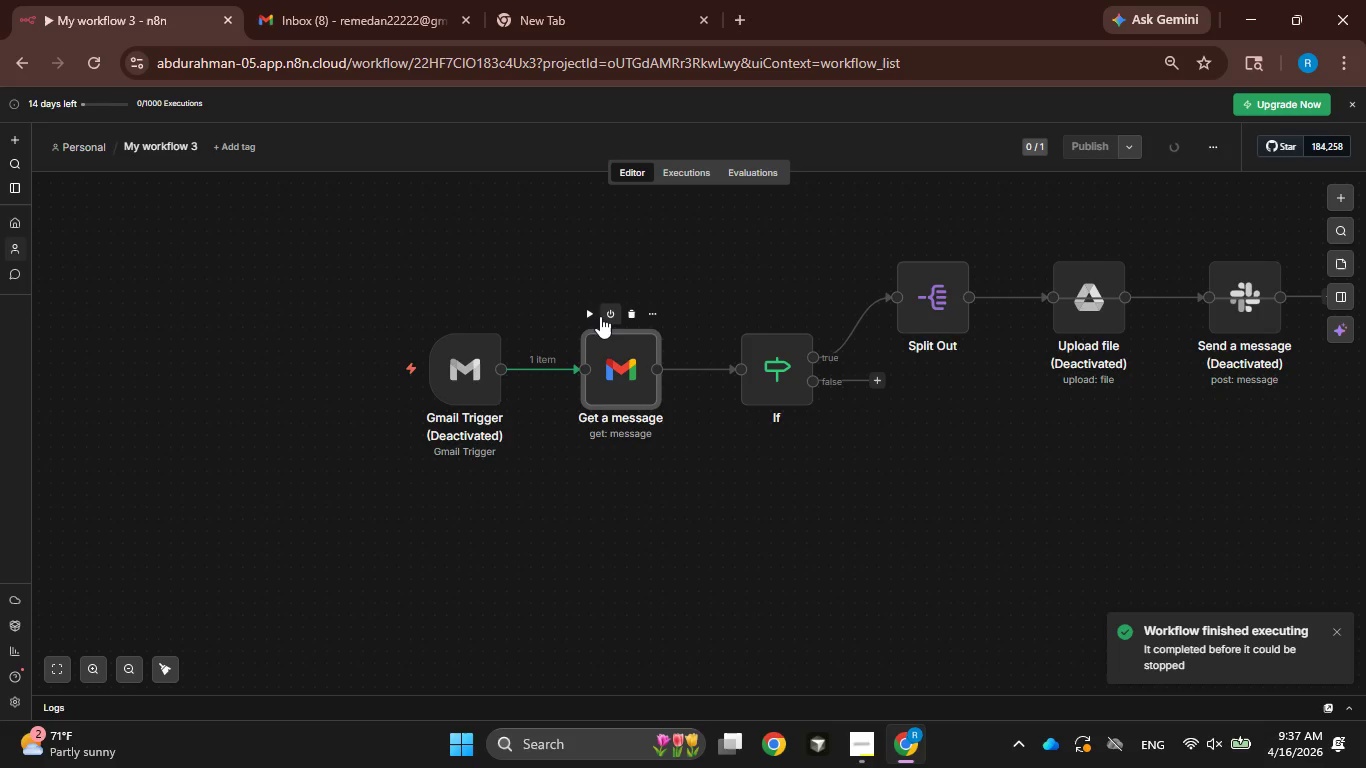 
left_click([596, 315])
 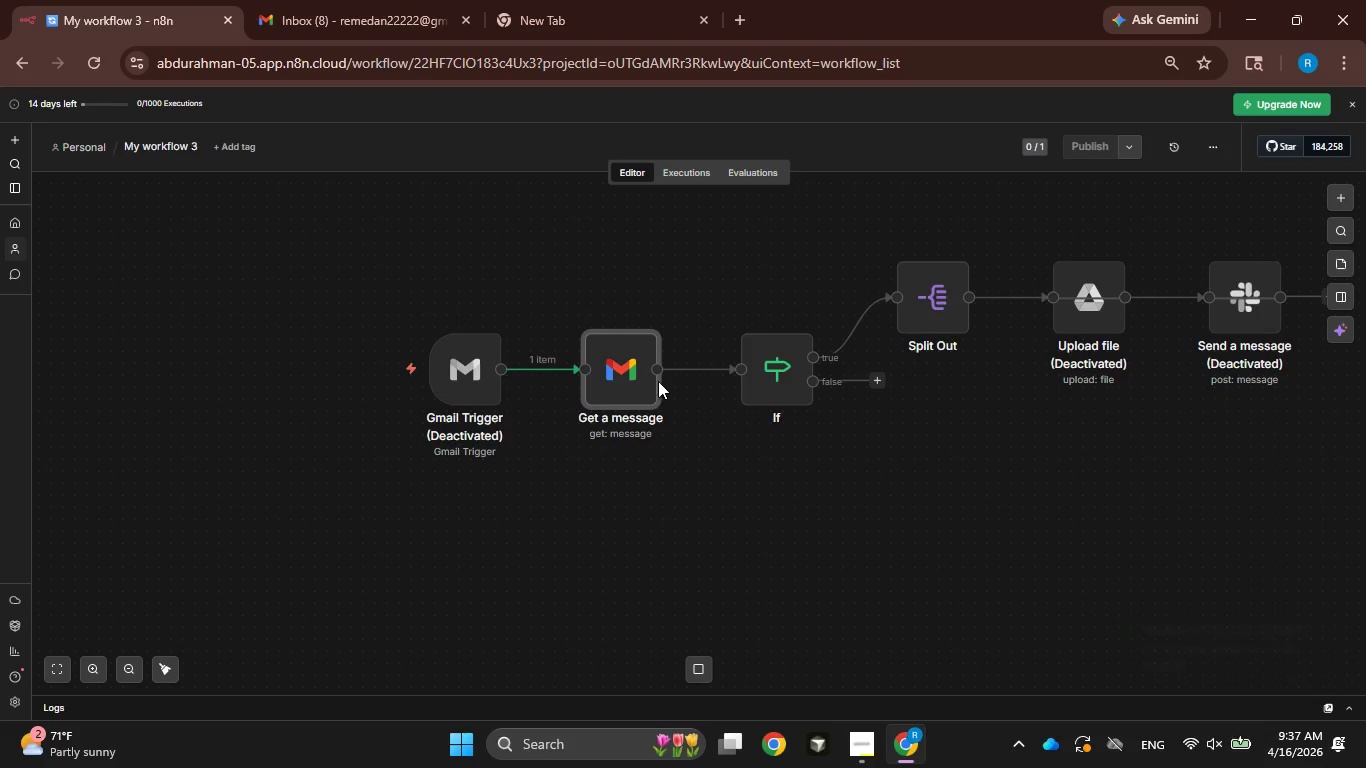 
mouse_move([586, 343])
 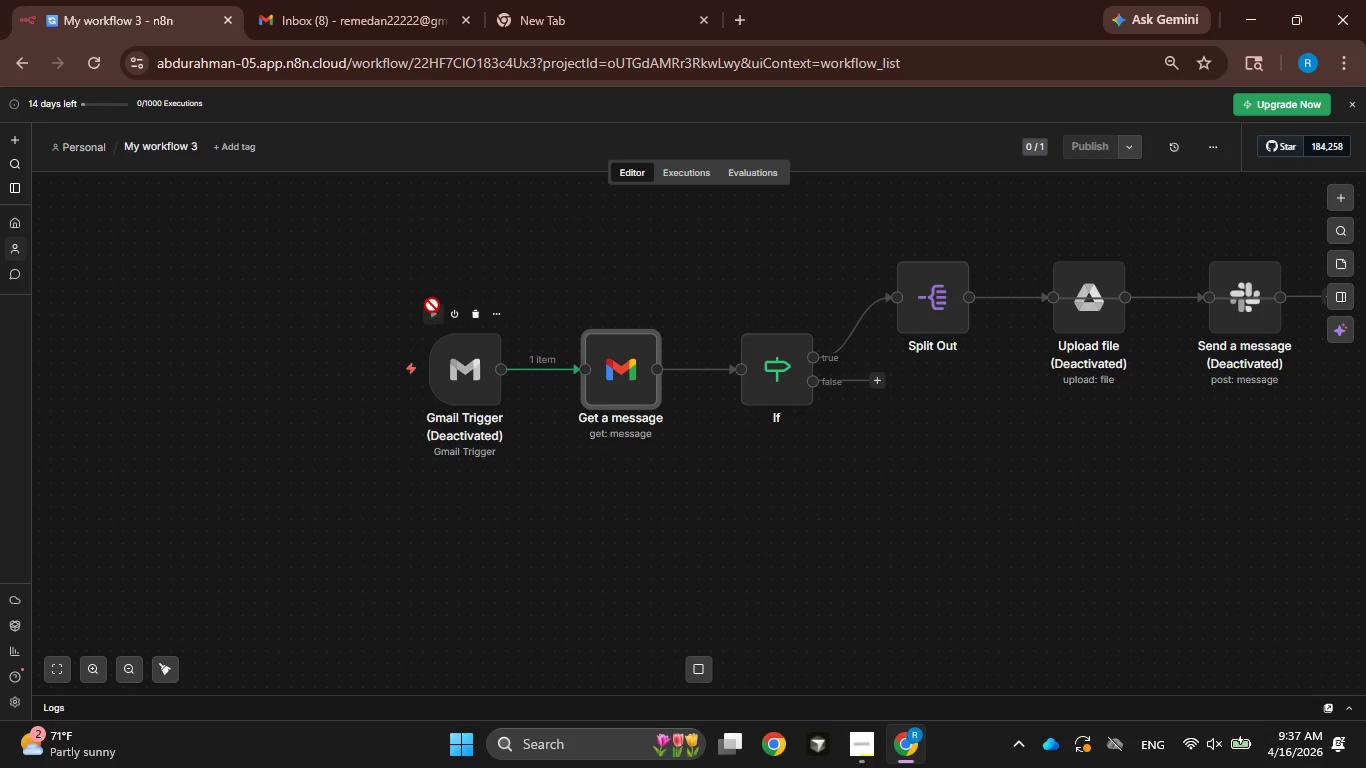 
left_click([434, 320])
 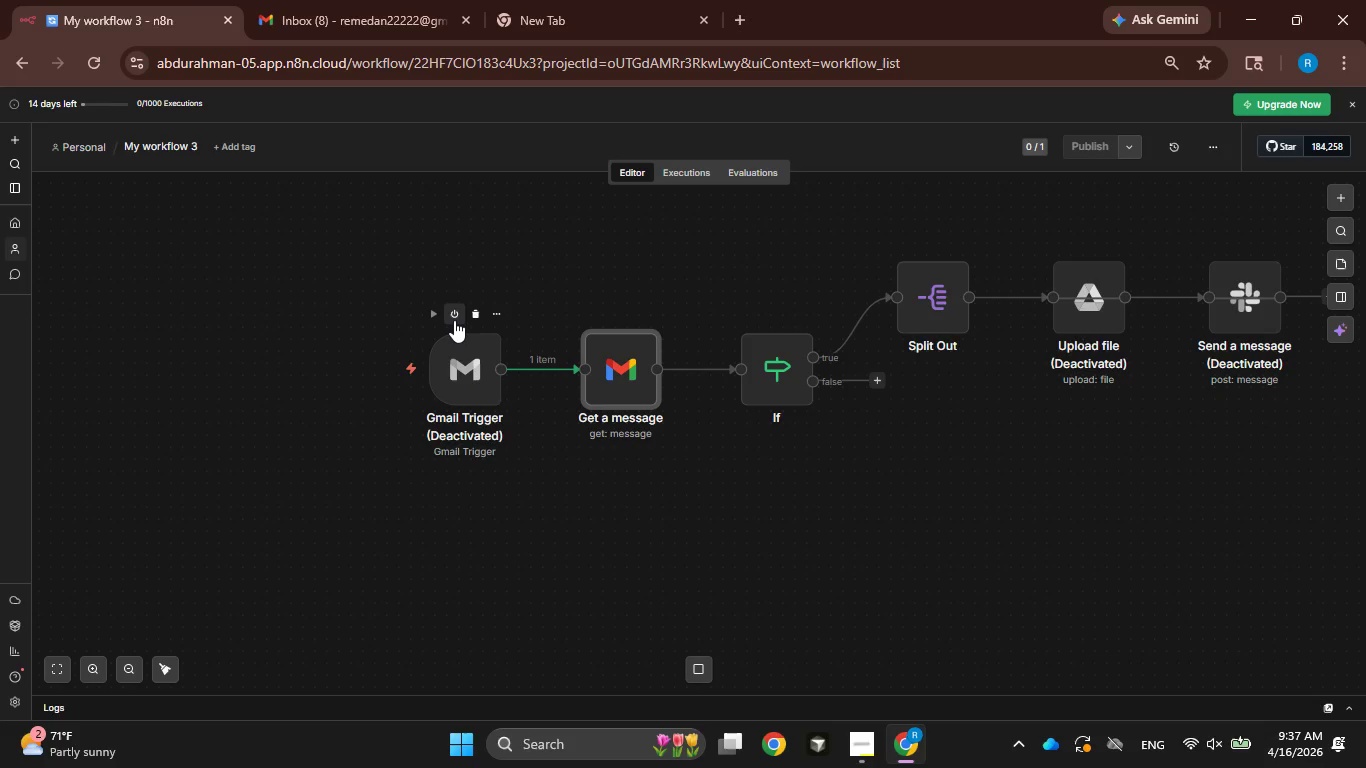 
left_click([454, 320])
 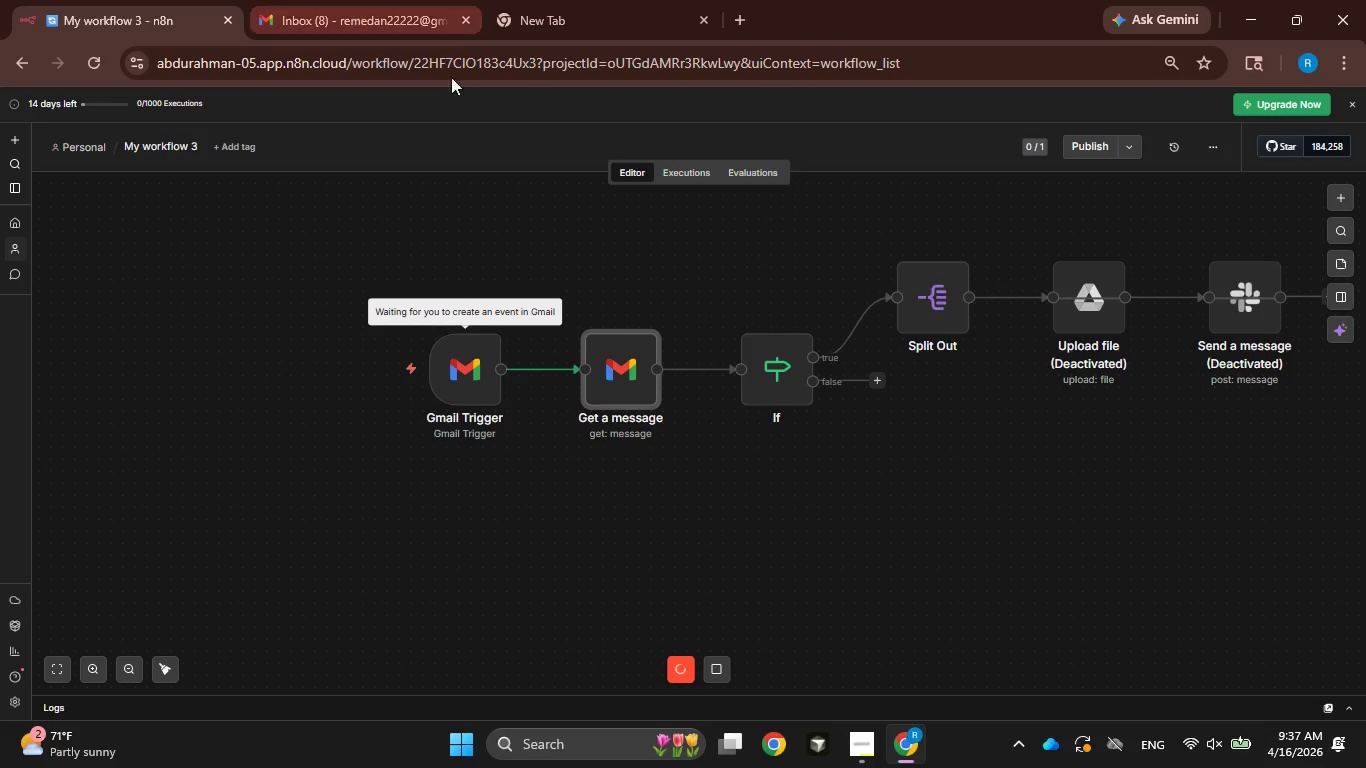 
wait(6.92)
 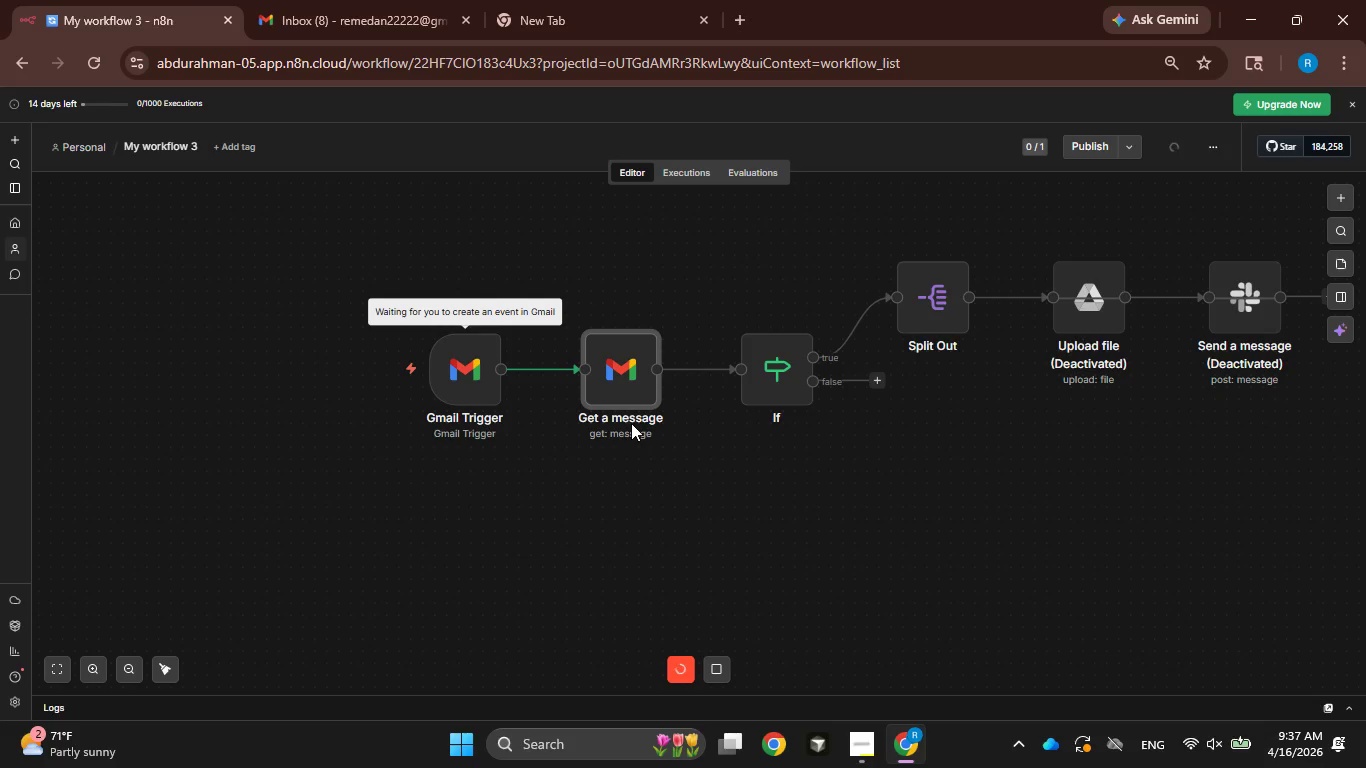 
scroll: coordinate [521, 630], scroll_direction: down, amount: 5.0
 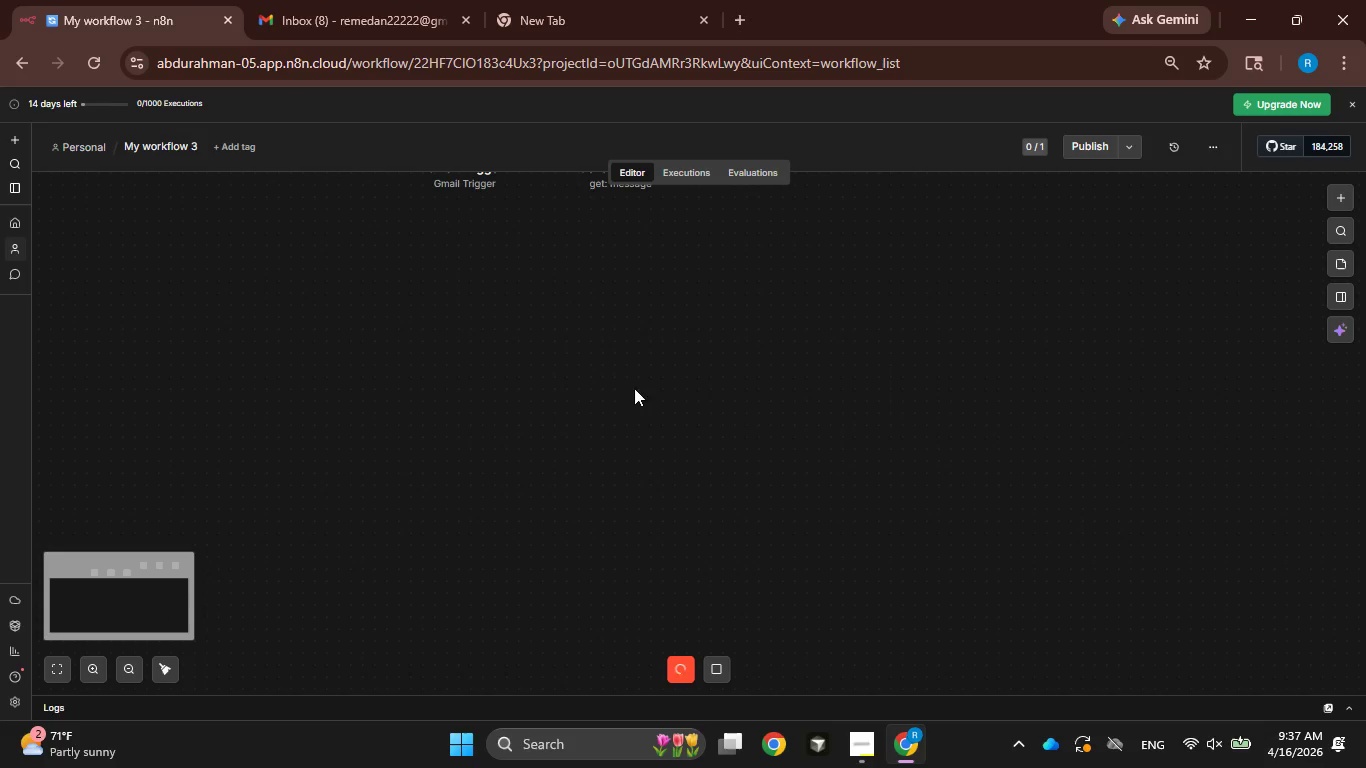 
scroll: coordinate [741, 423], scroll_direction: up, amount: 5.0
 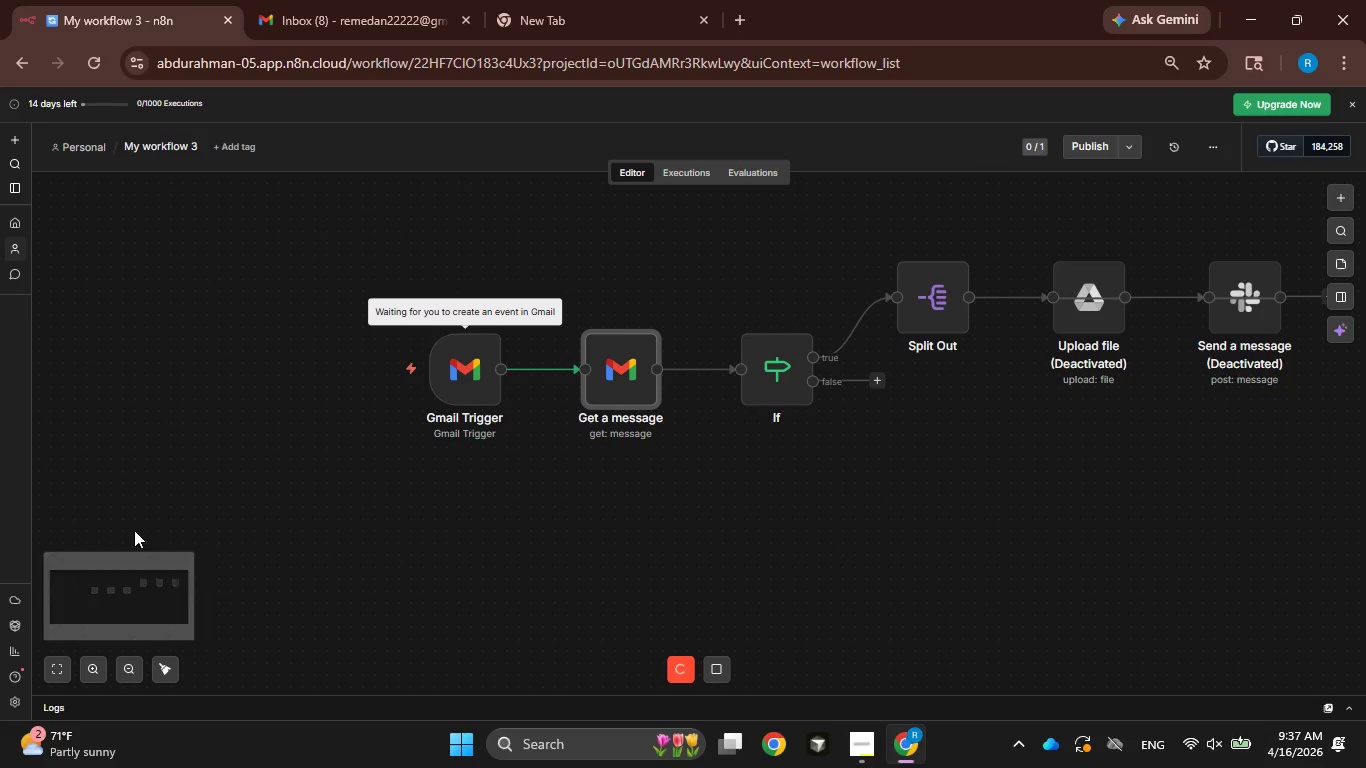 
left_click_drag(start_coordinate=[136, 594], to_coordinate=[172, 588])
 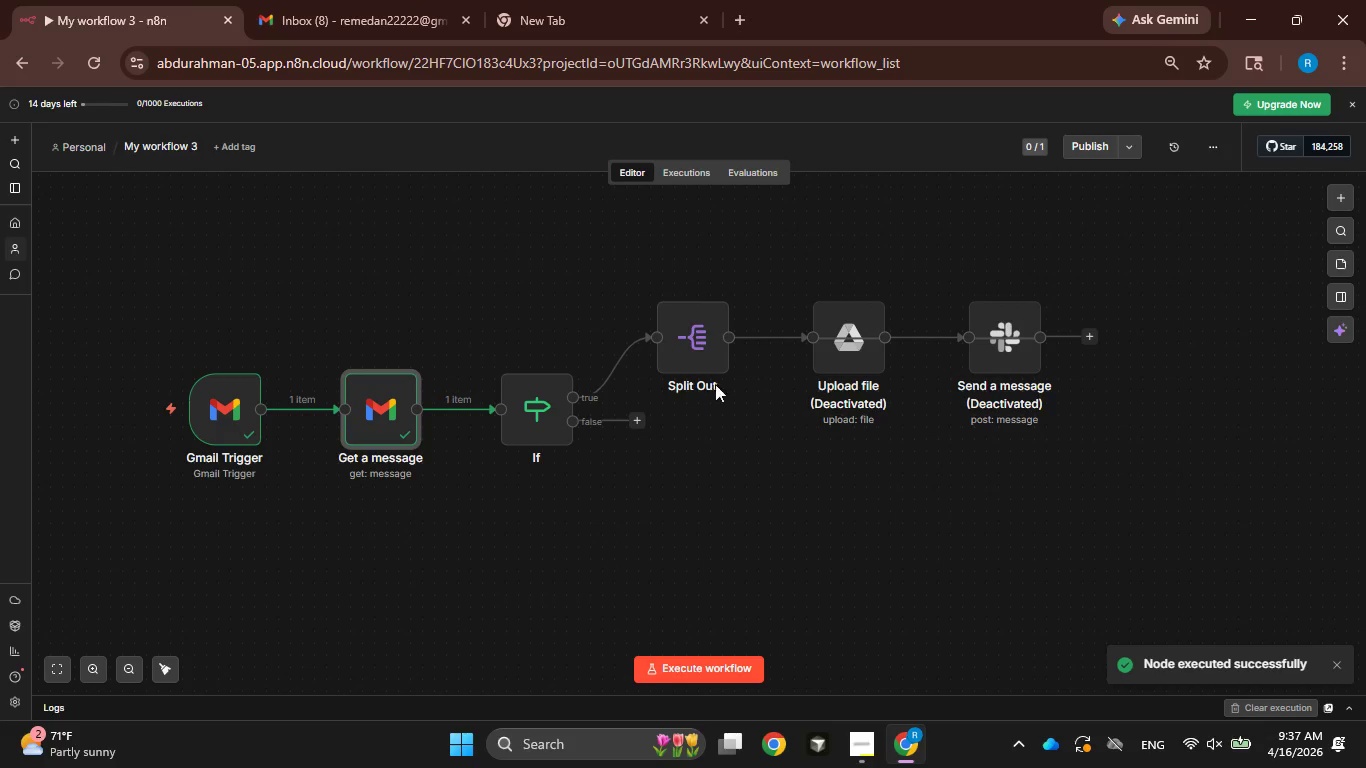 
wait(6.11)
 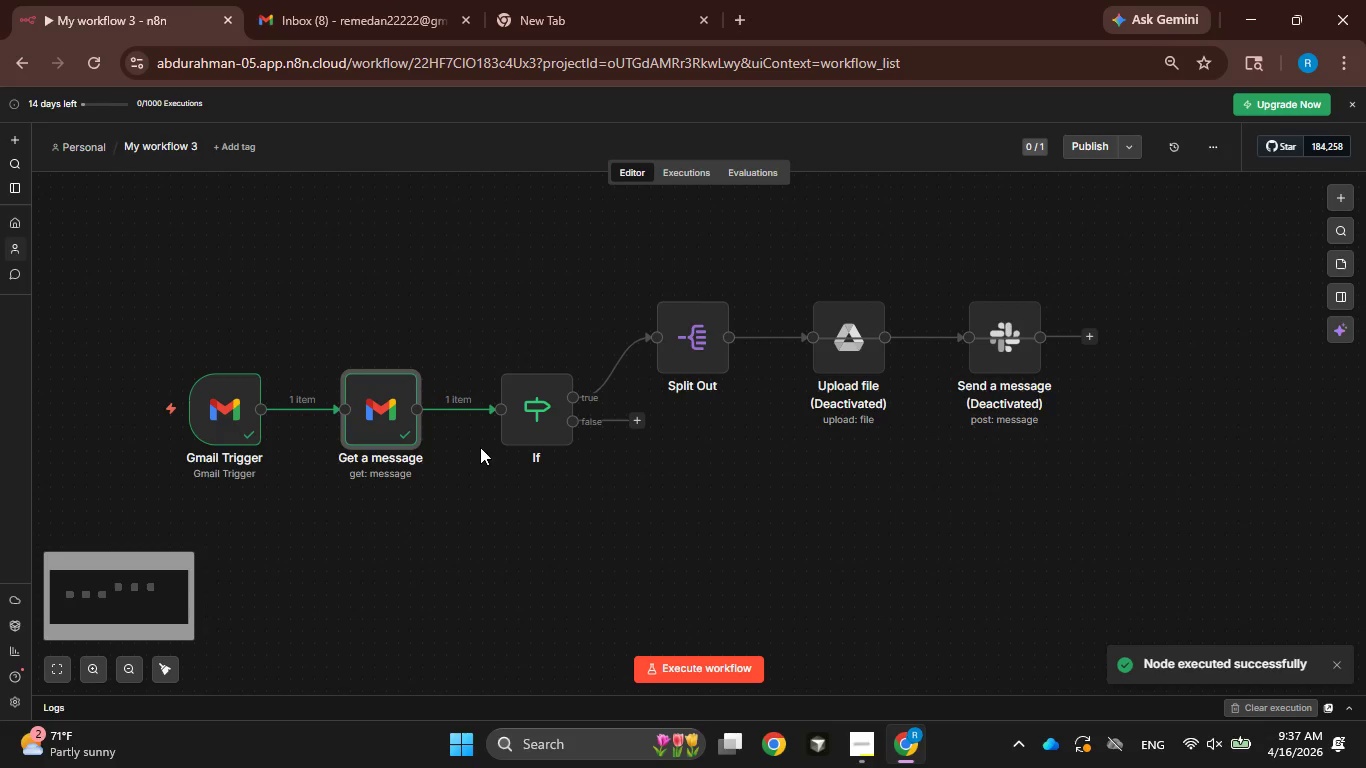 
left_click([691, 670])
 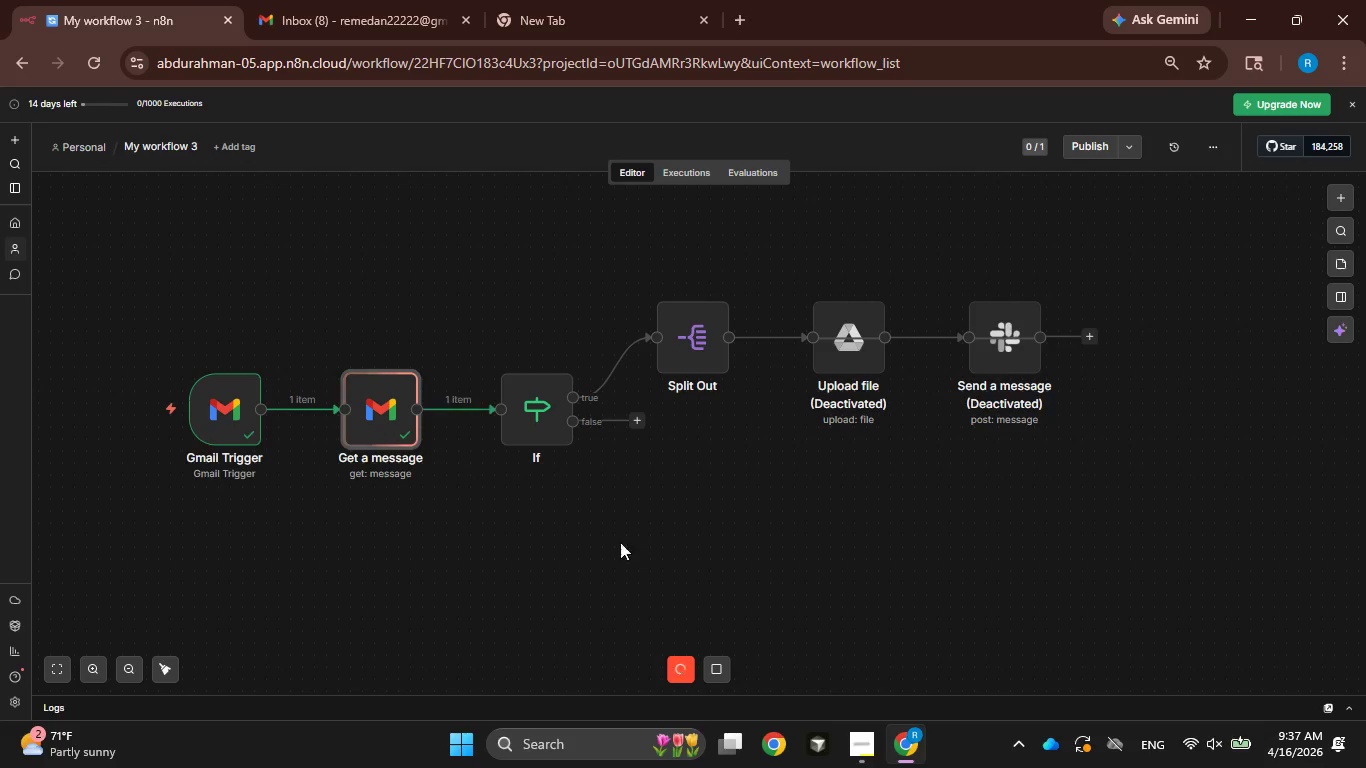 
wait(10.52)
 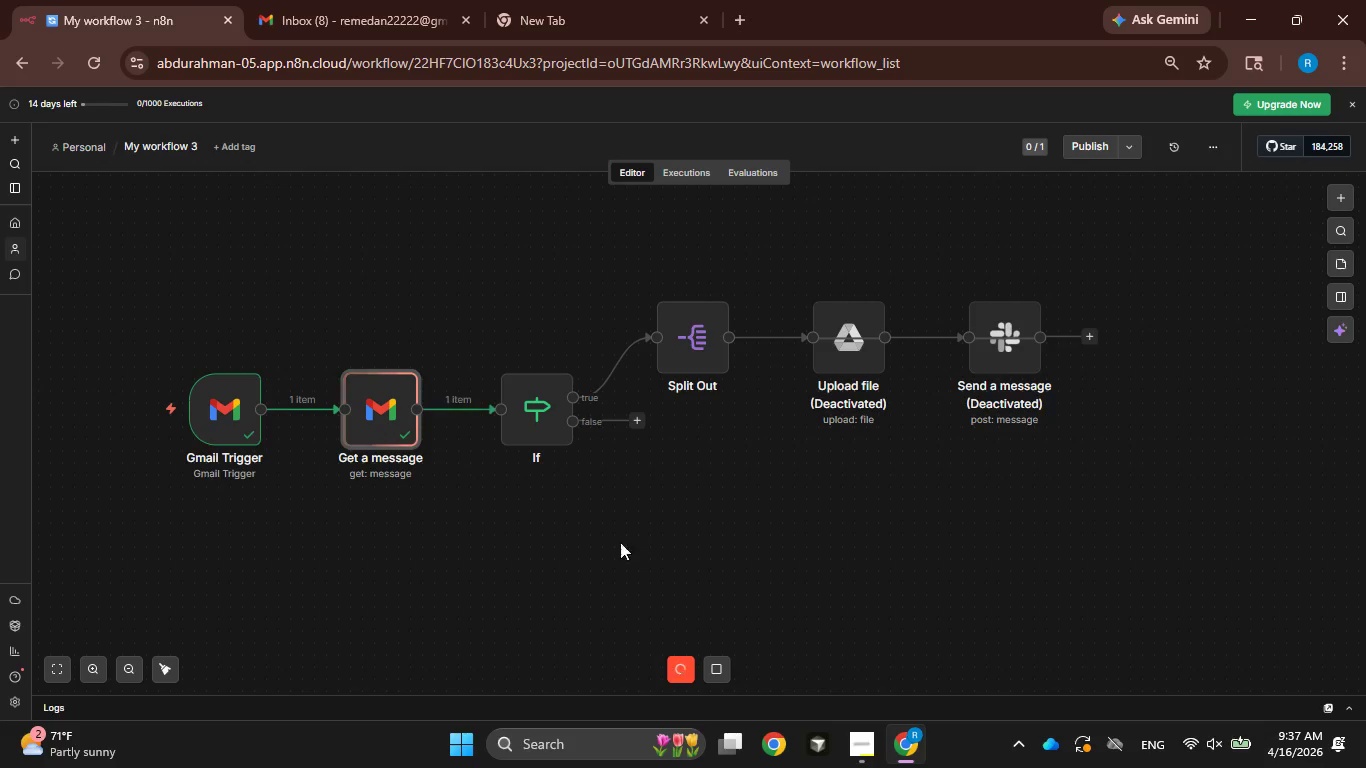 
double_click([697, 326])
 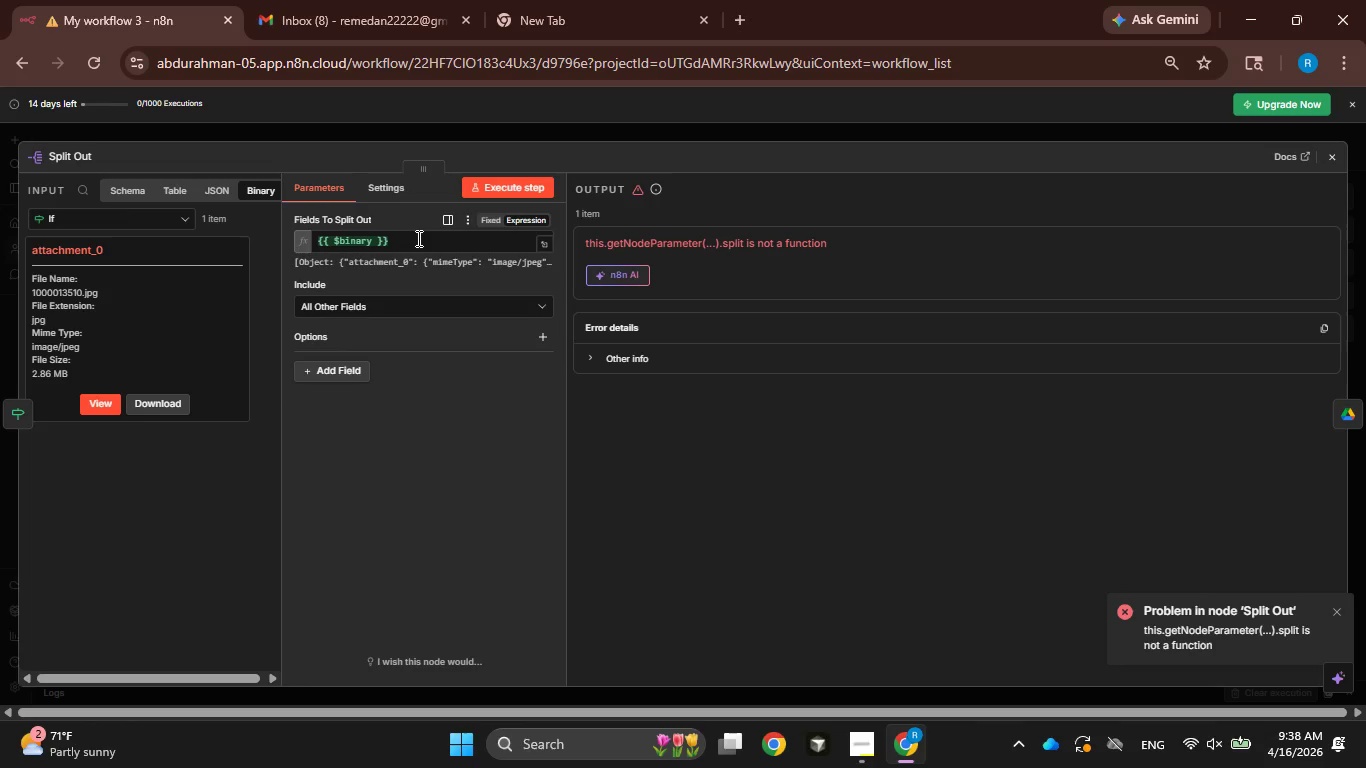 
wait(25.42)
 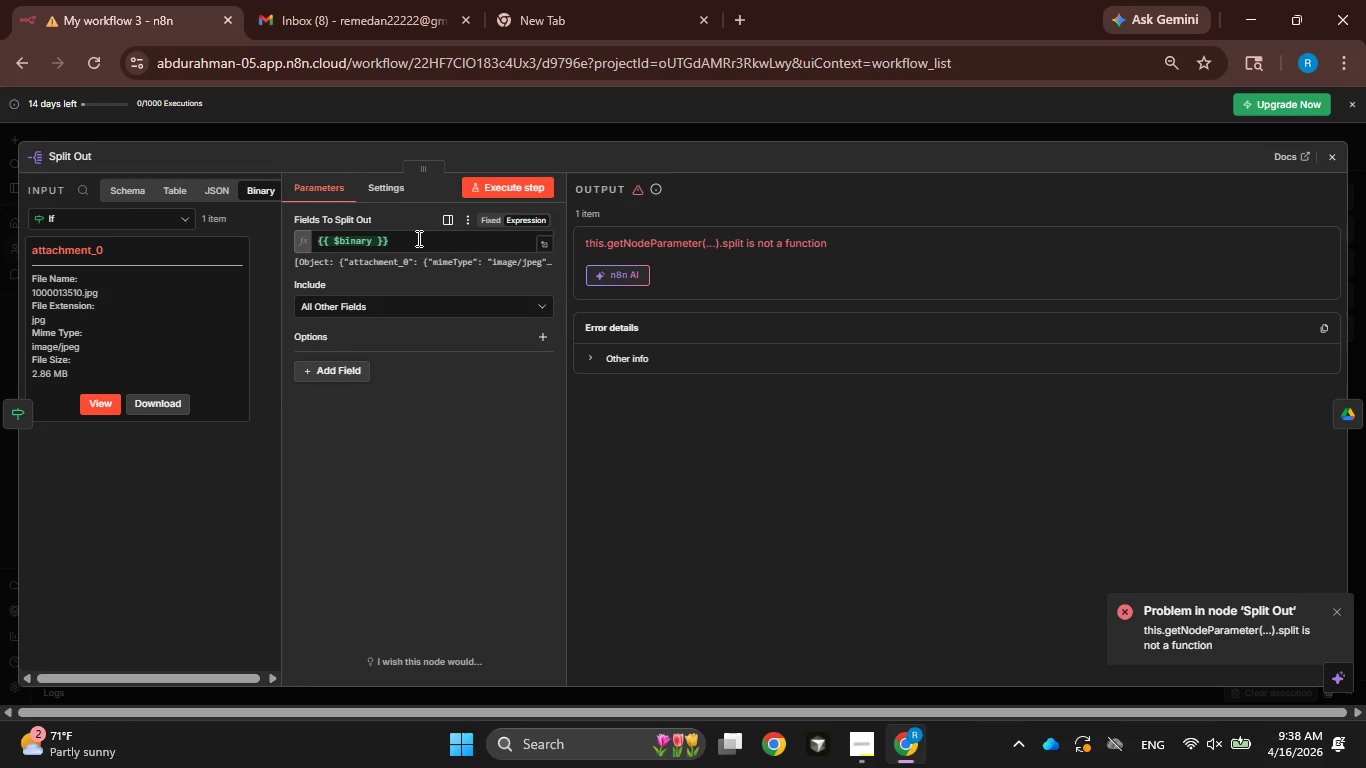 
left_click_drag(start_coordinate=[397, 240], to_coordinate=[305, 233])
 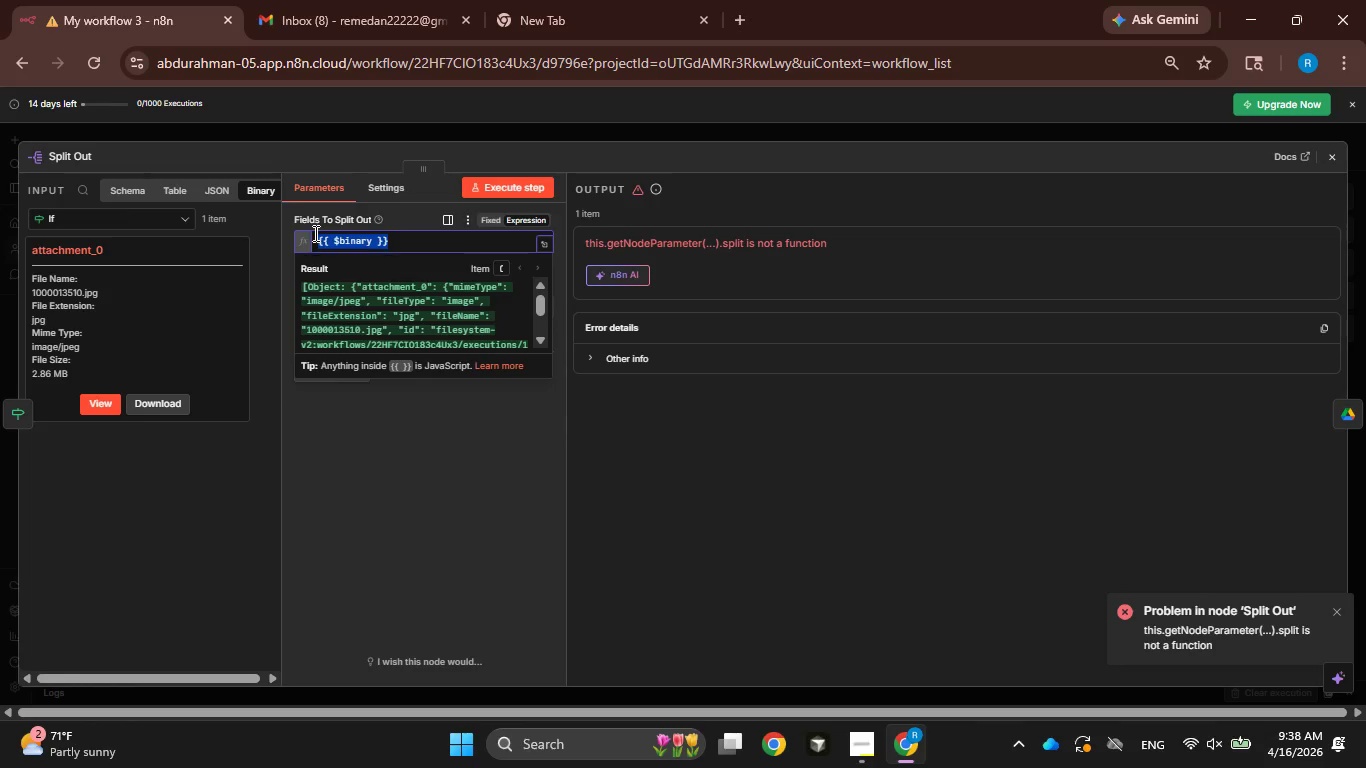 
key(Backspace)
type(binary)
 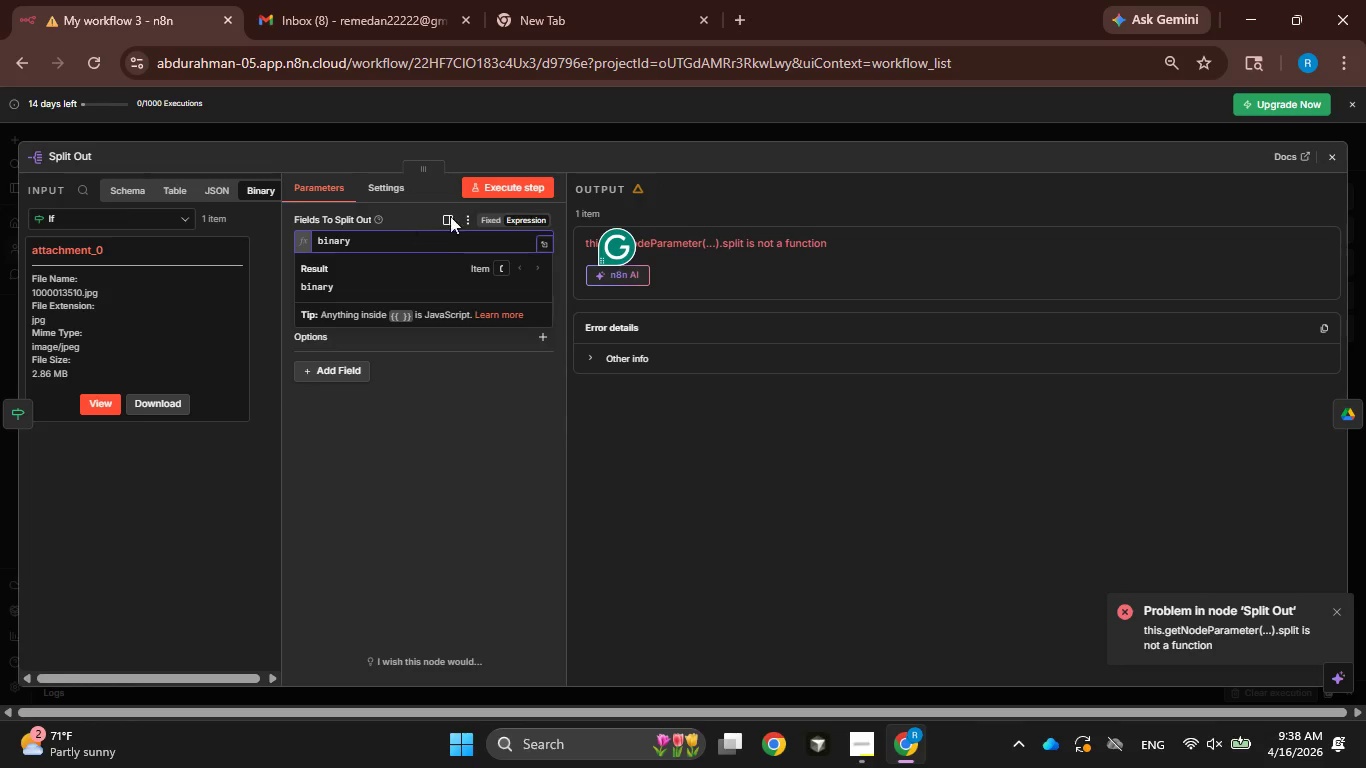 
left_click([513, 188])
 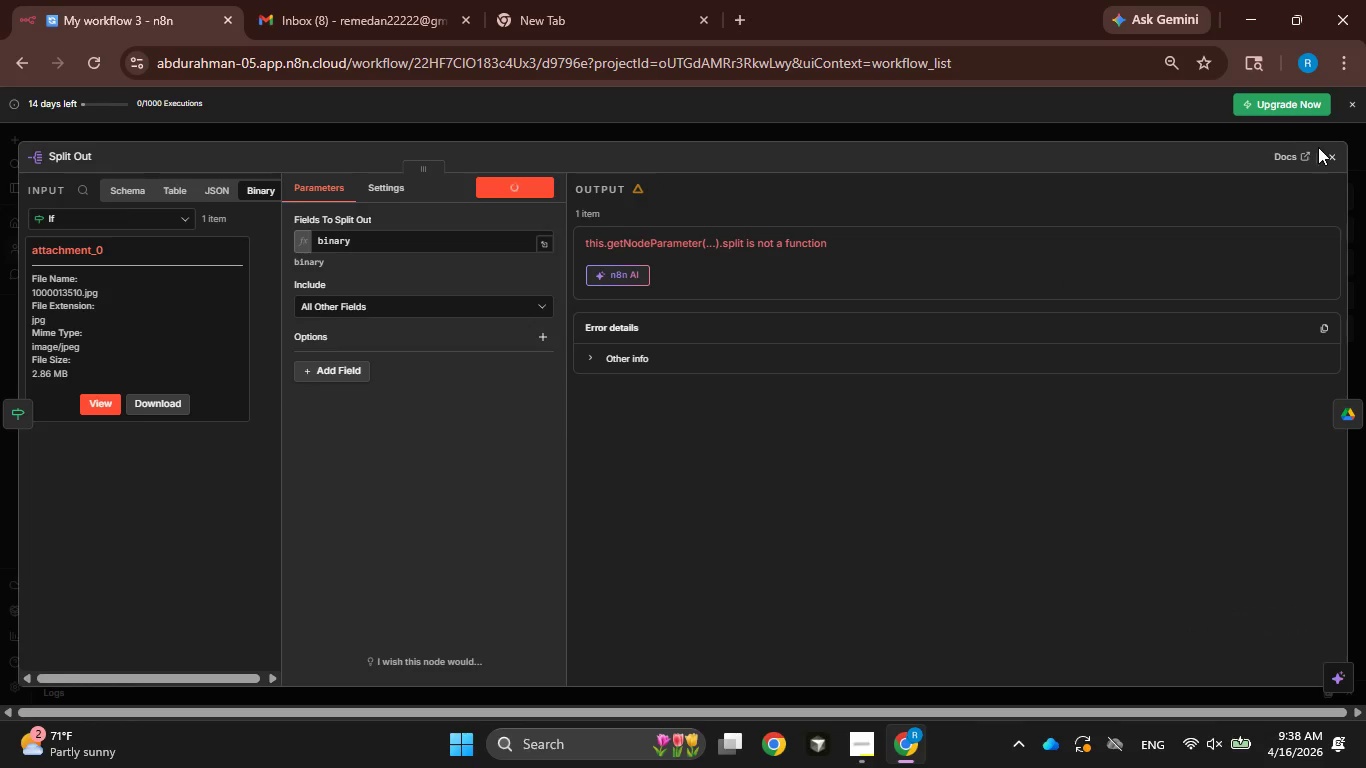 
left_click([1333, 152])
 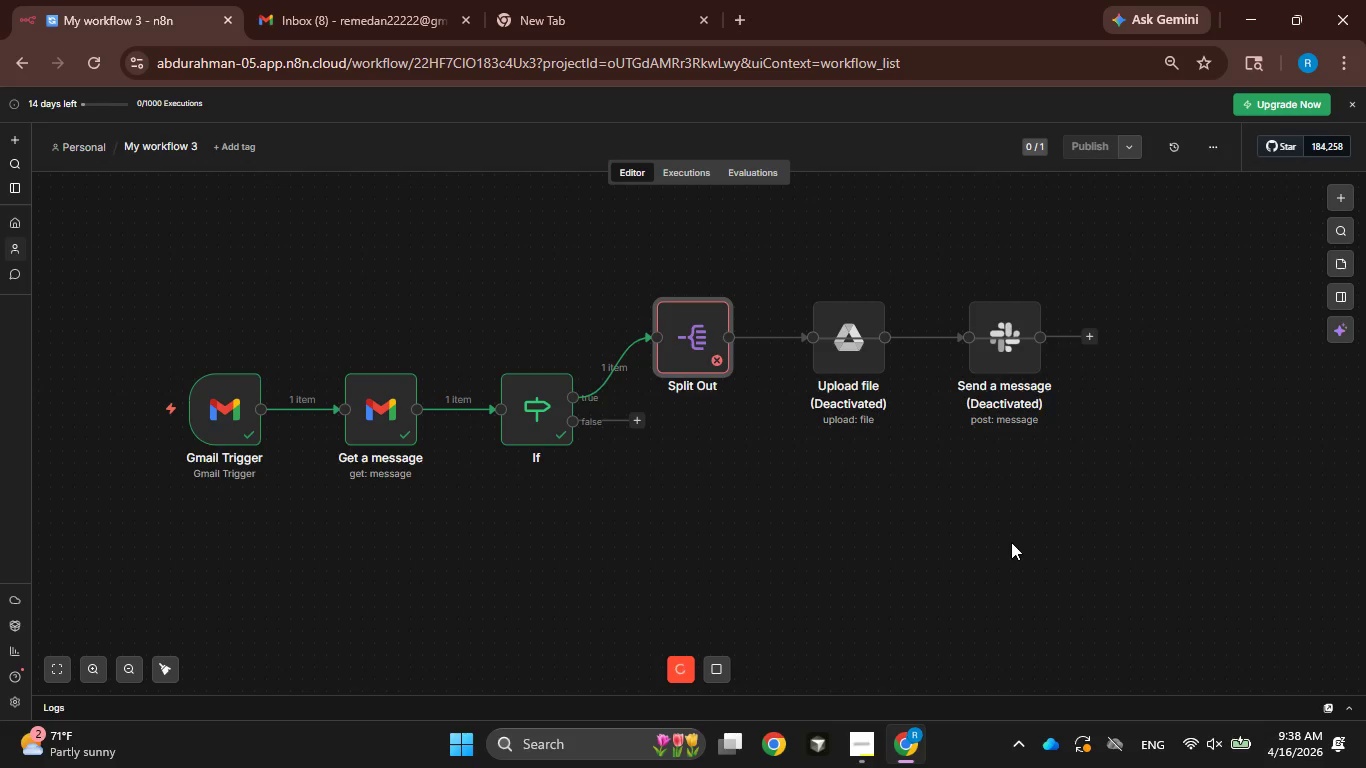 
wait(16.76)
 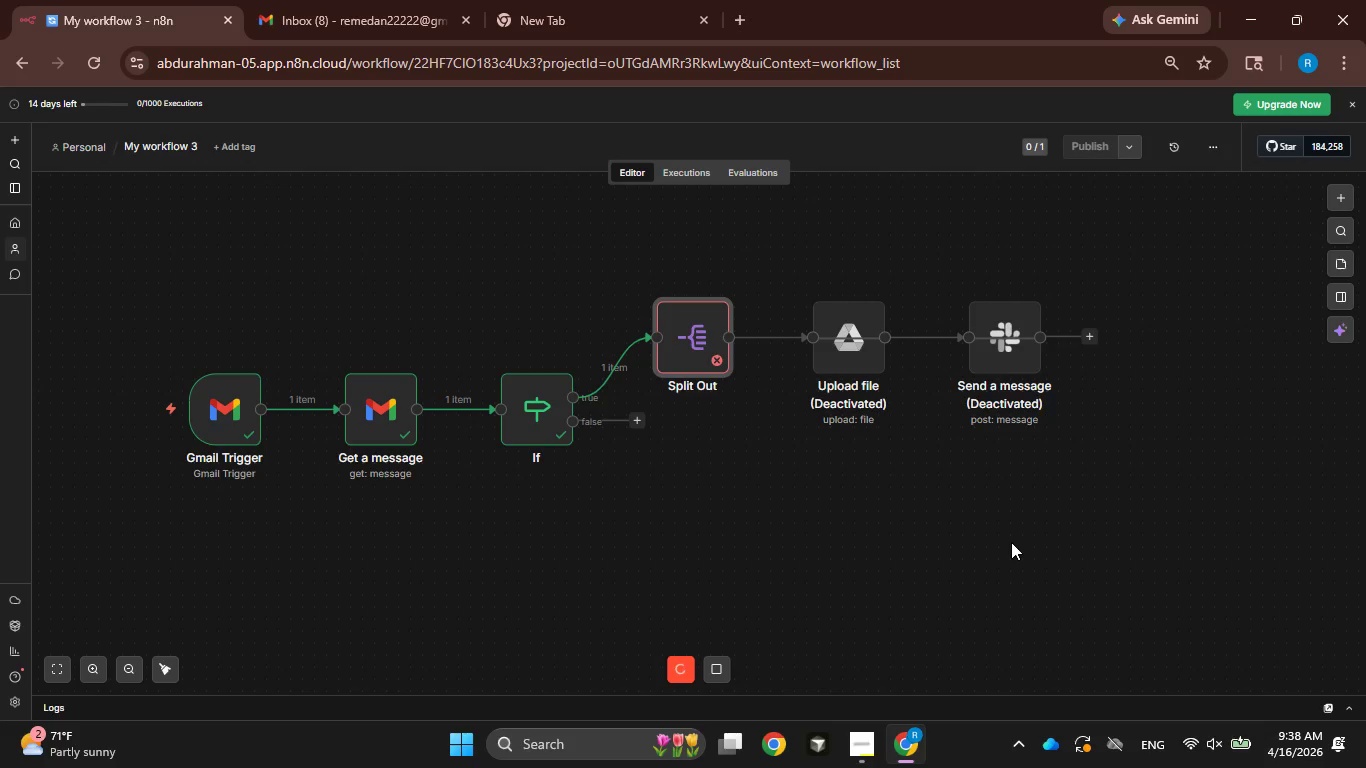 
right_click([701, 331])
 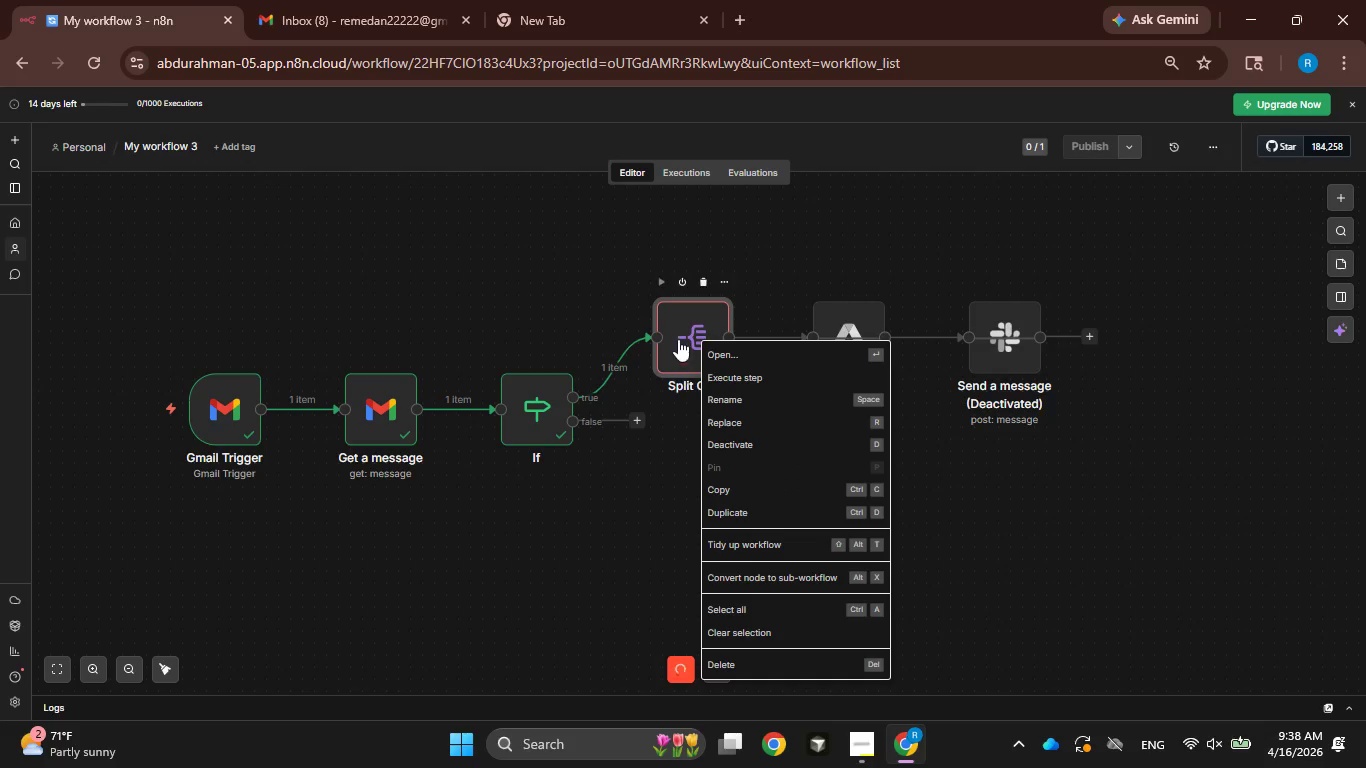 
left_click([702, 358])
 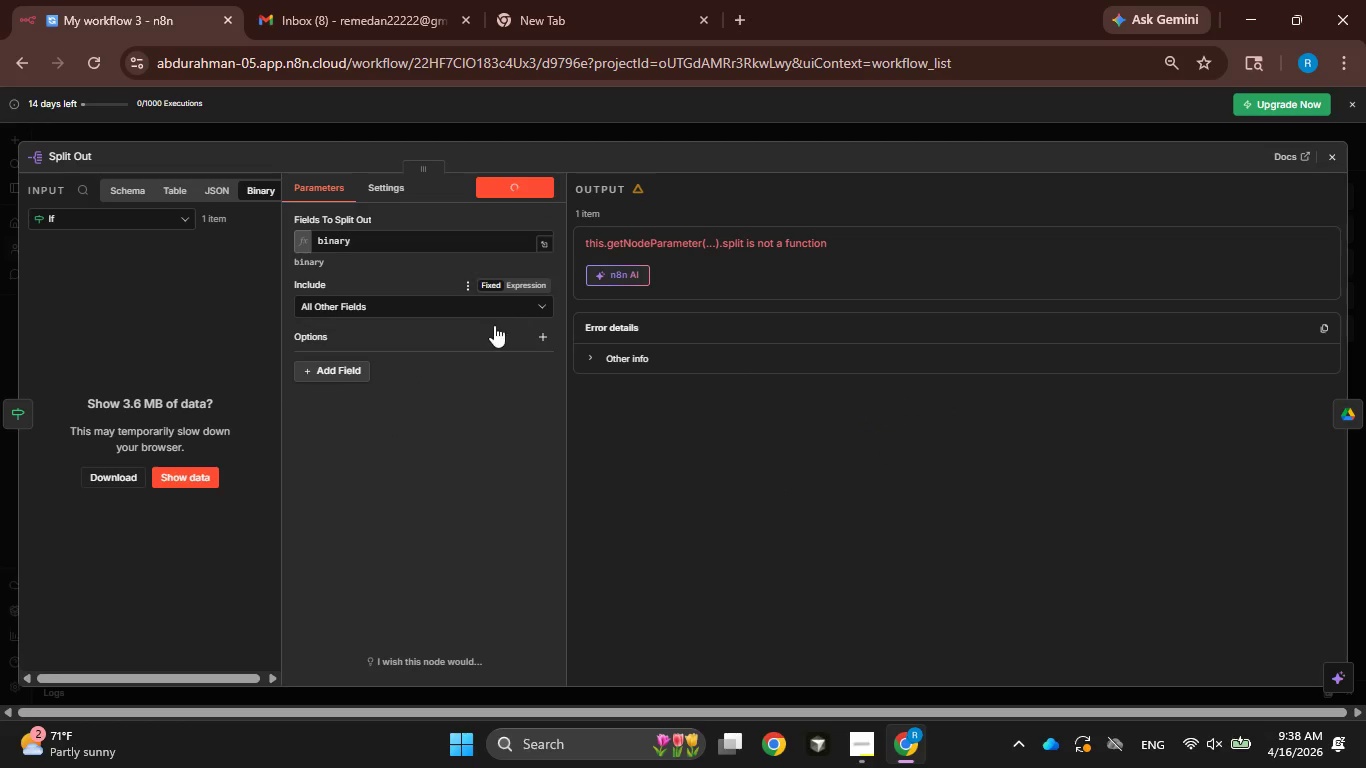 
left_click([543, 333])
 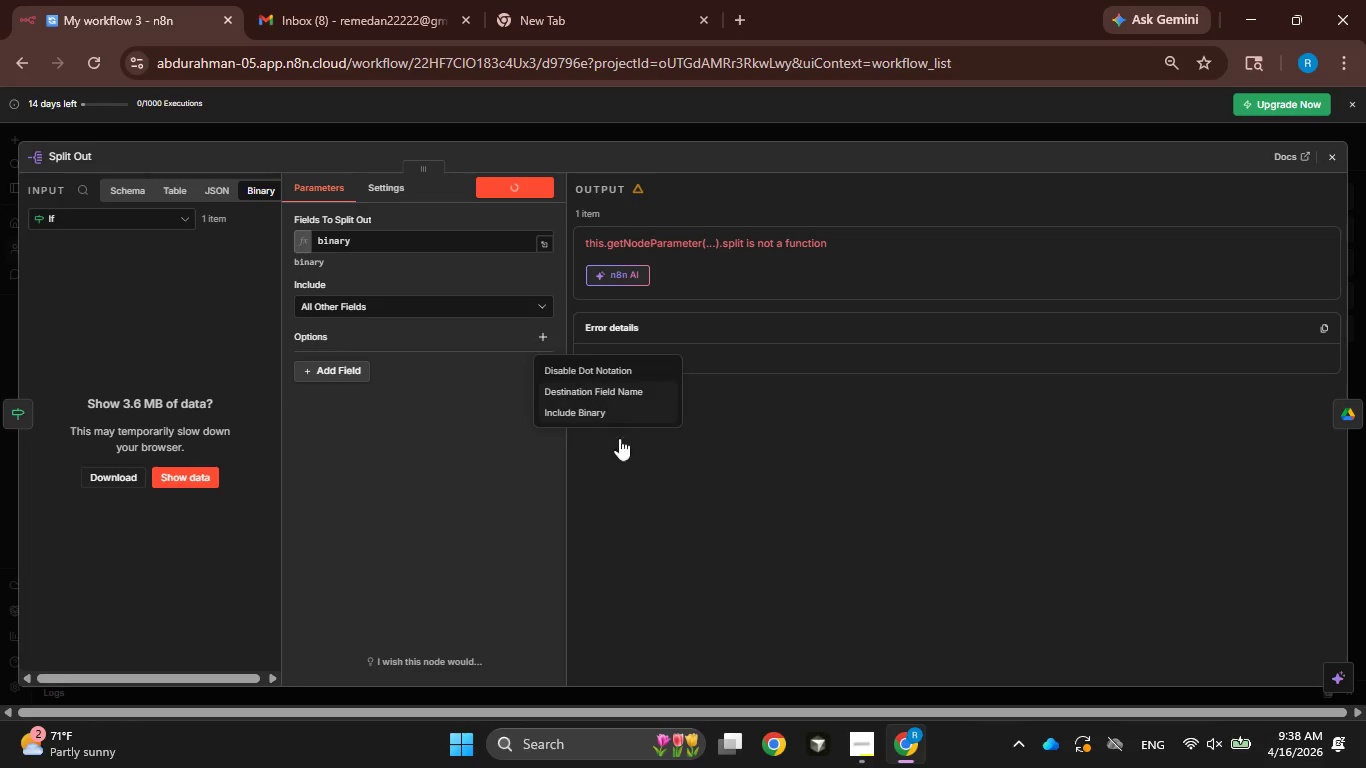 
left_click([576, 413])
 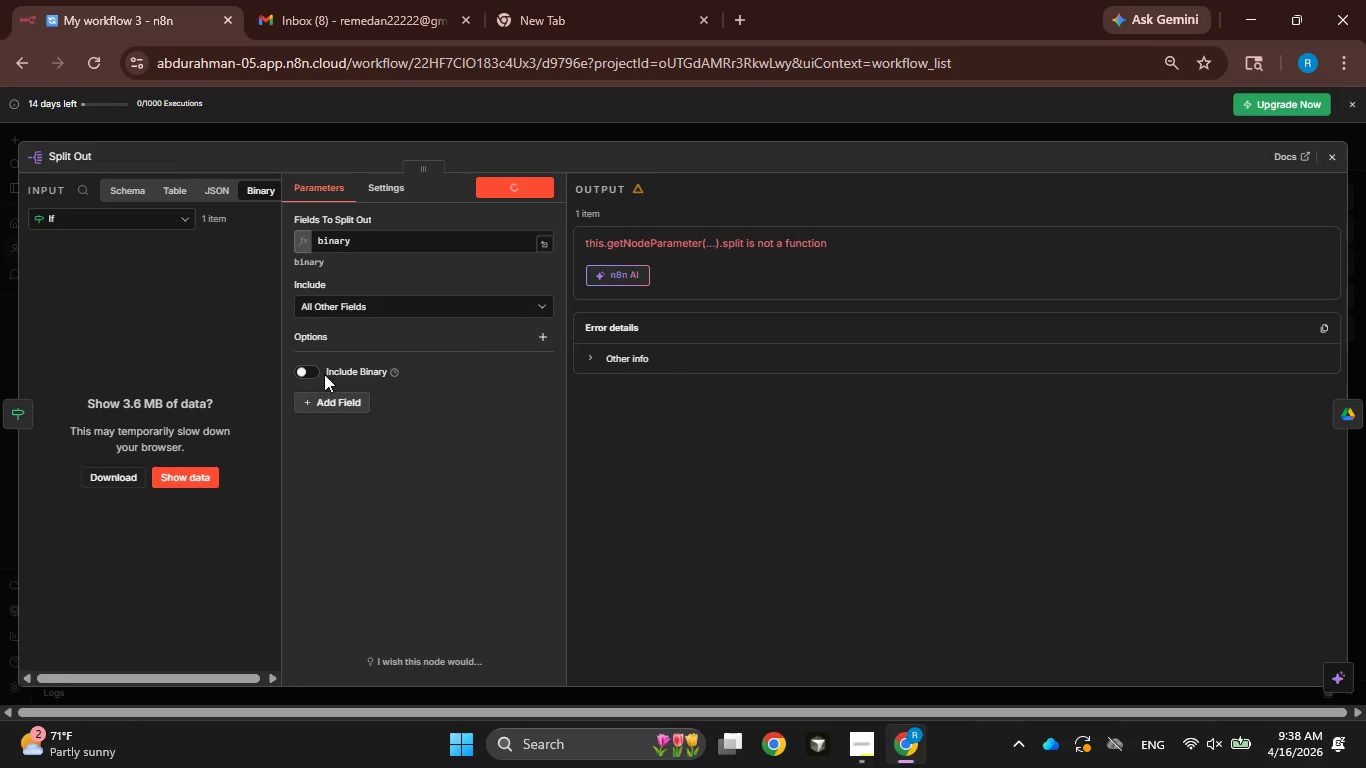 
left_click_drag(start_coordinate=[307, 371], to_coordinate=[314, 371])
 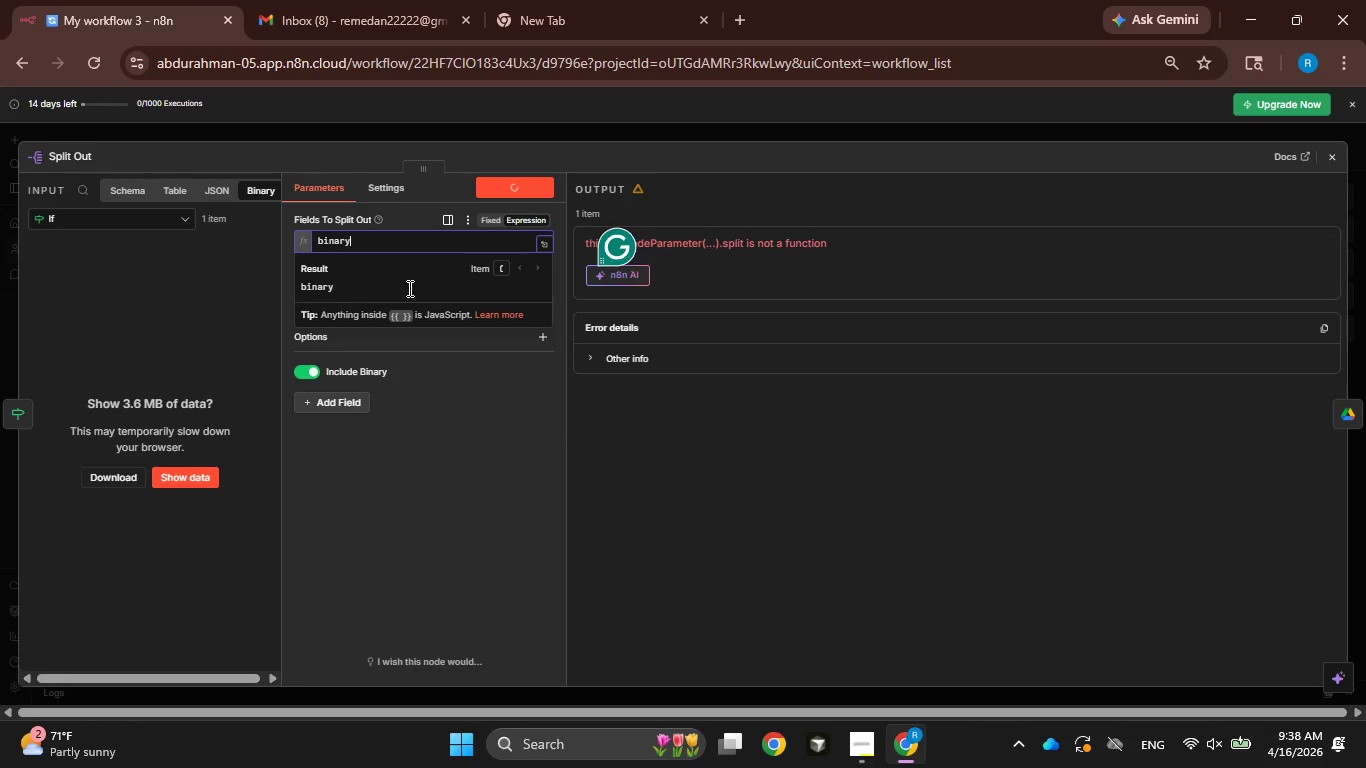 
left_click([520, 389])
 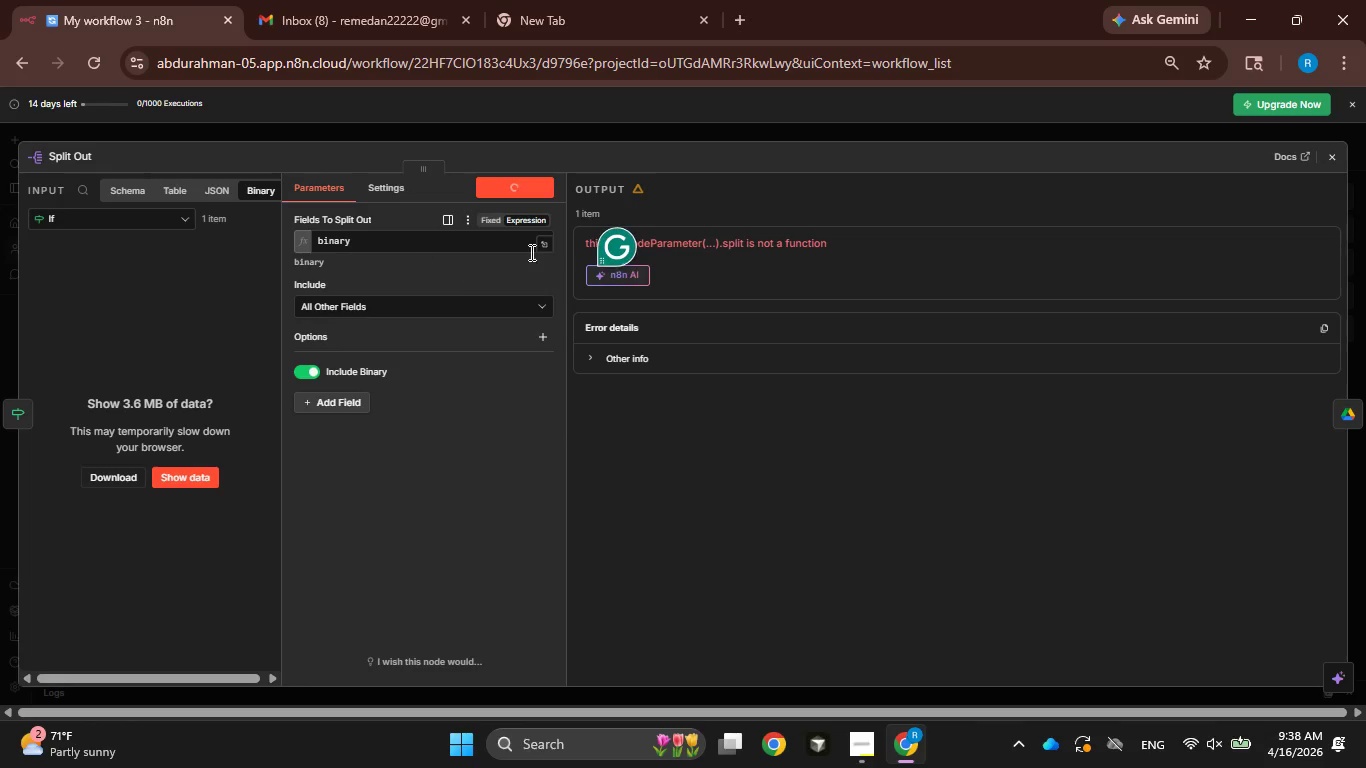 
left_click_drag(start_coordinate=[512, 239], to_coordinate=[289, 227])
 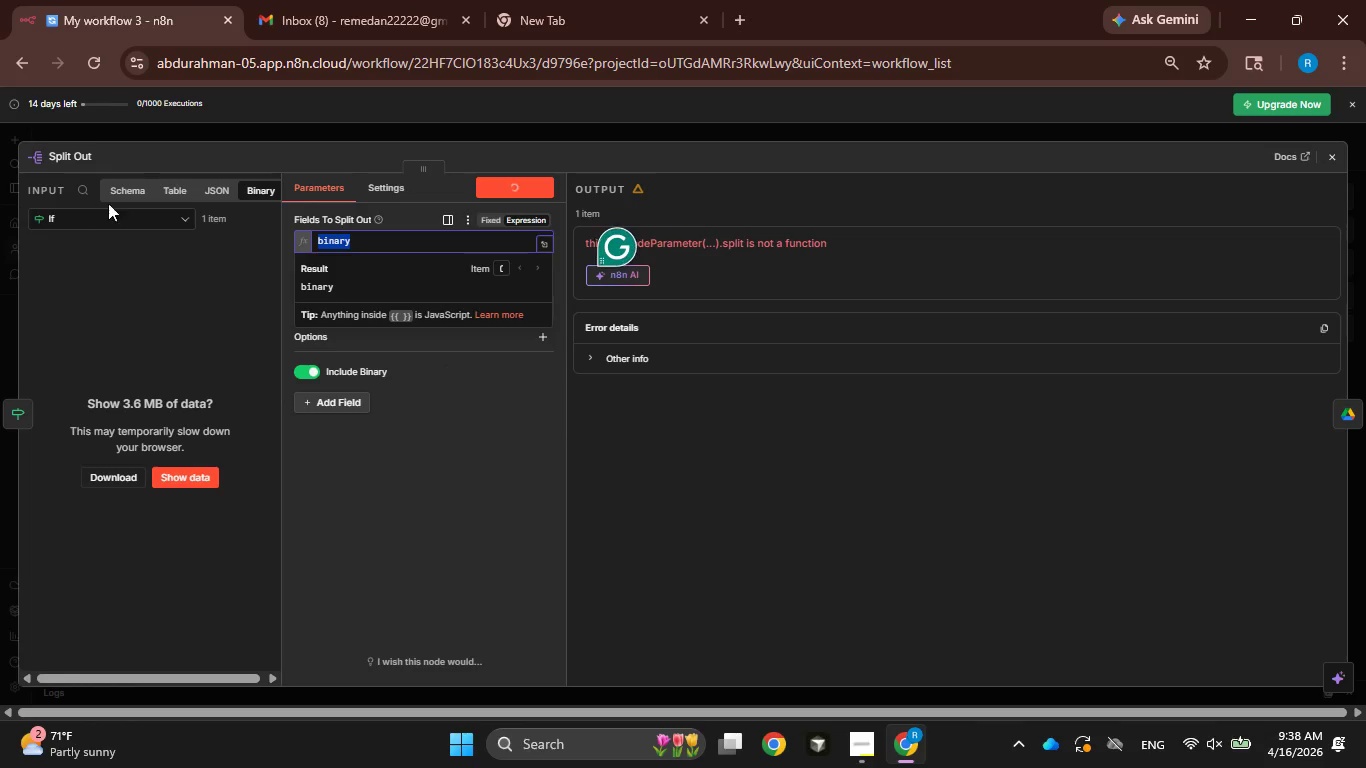 
left_click([119, 185])
 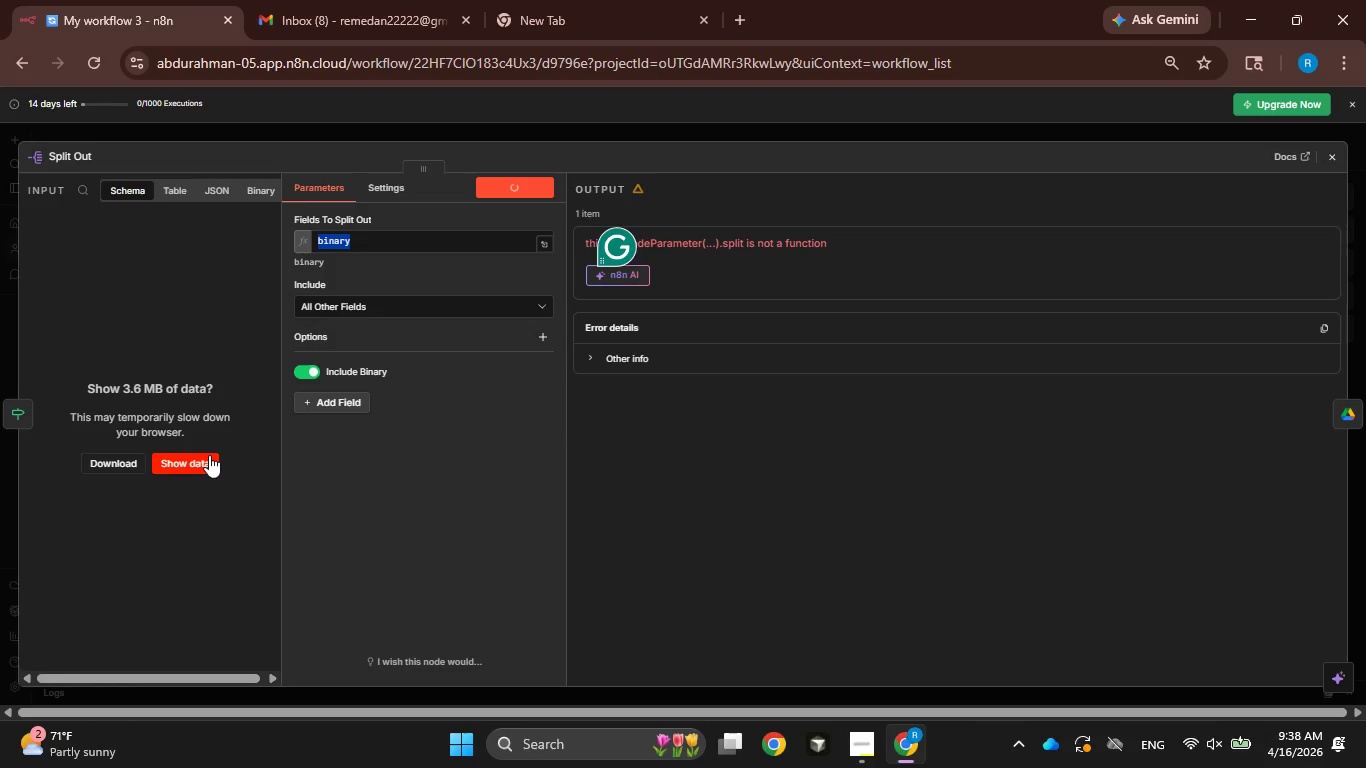 
left_click([207, 455])
 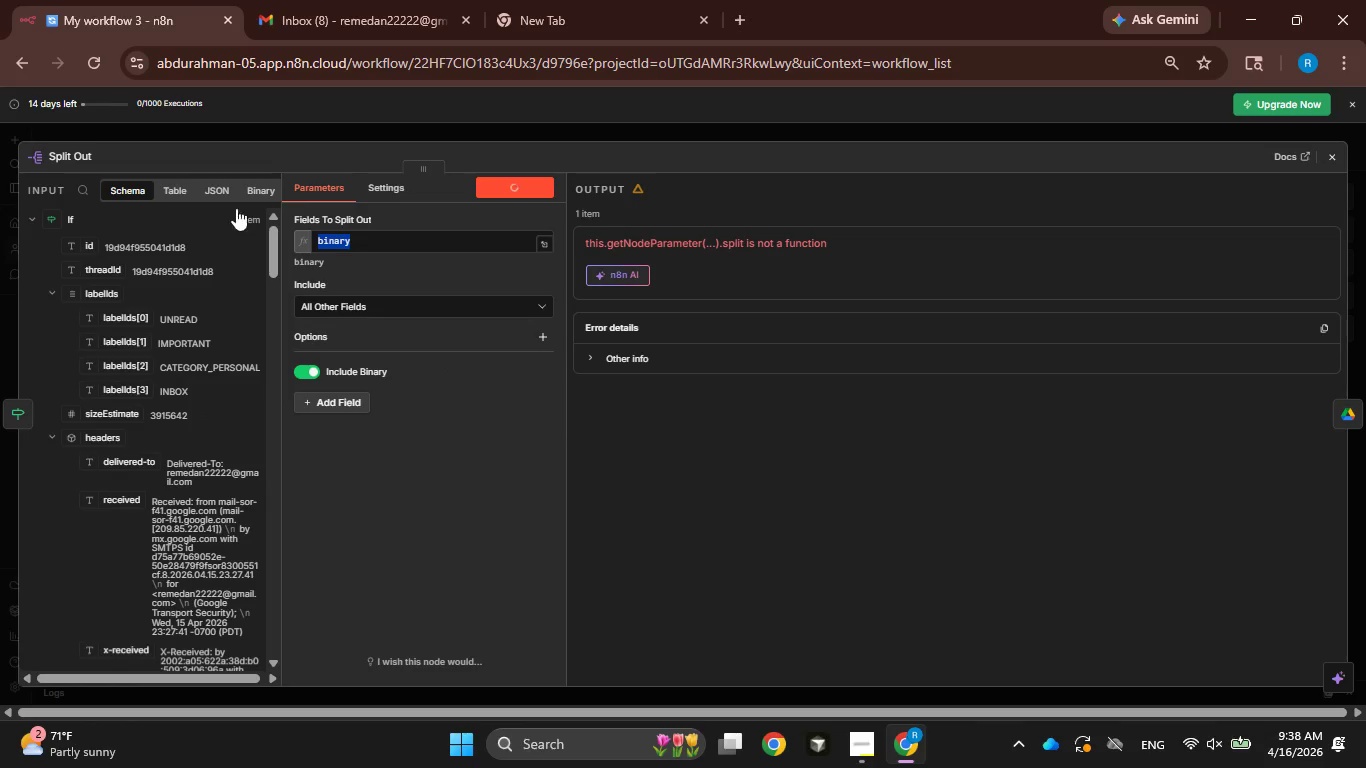 
left_click([255, 186])
 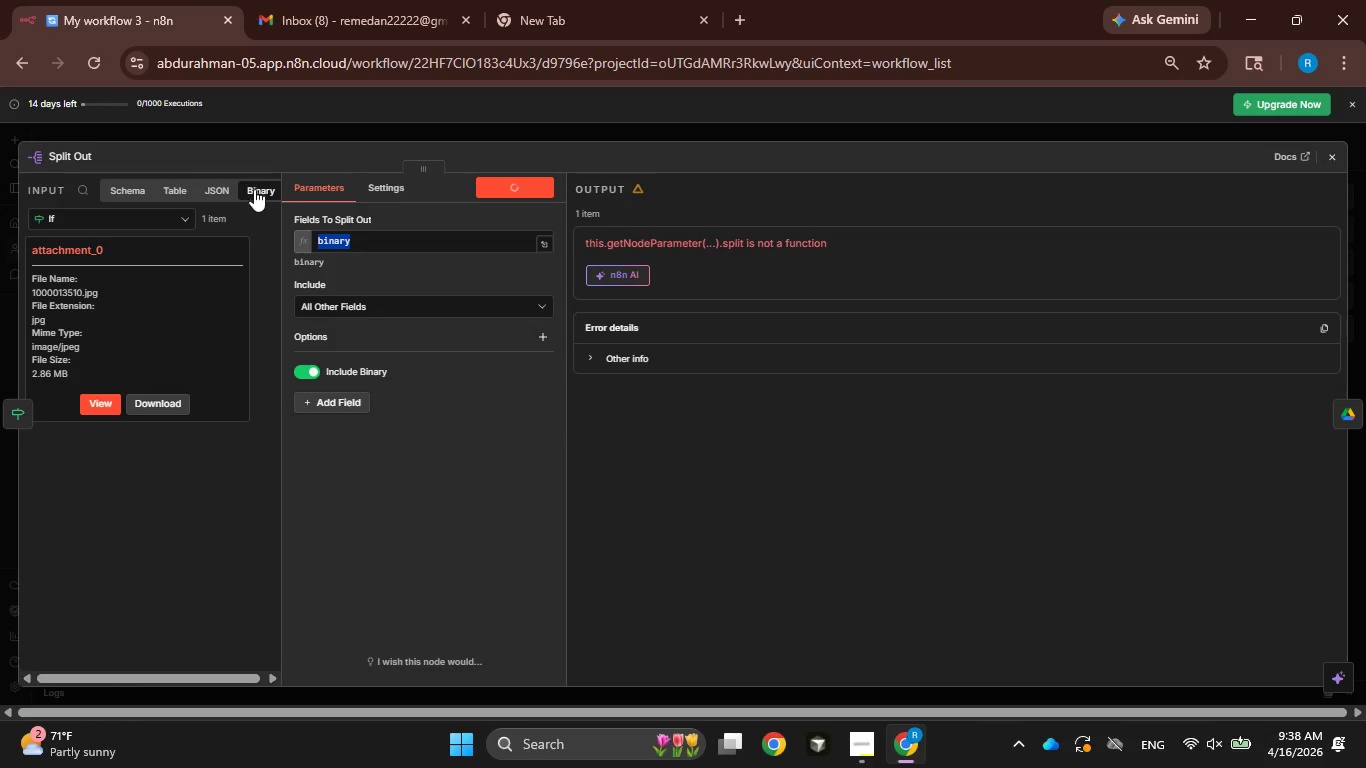 
left_click_drag(start_coordinate=[254, 189], to_coordinate=[337, 247])
 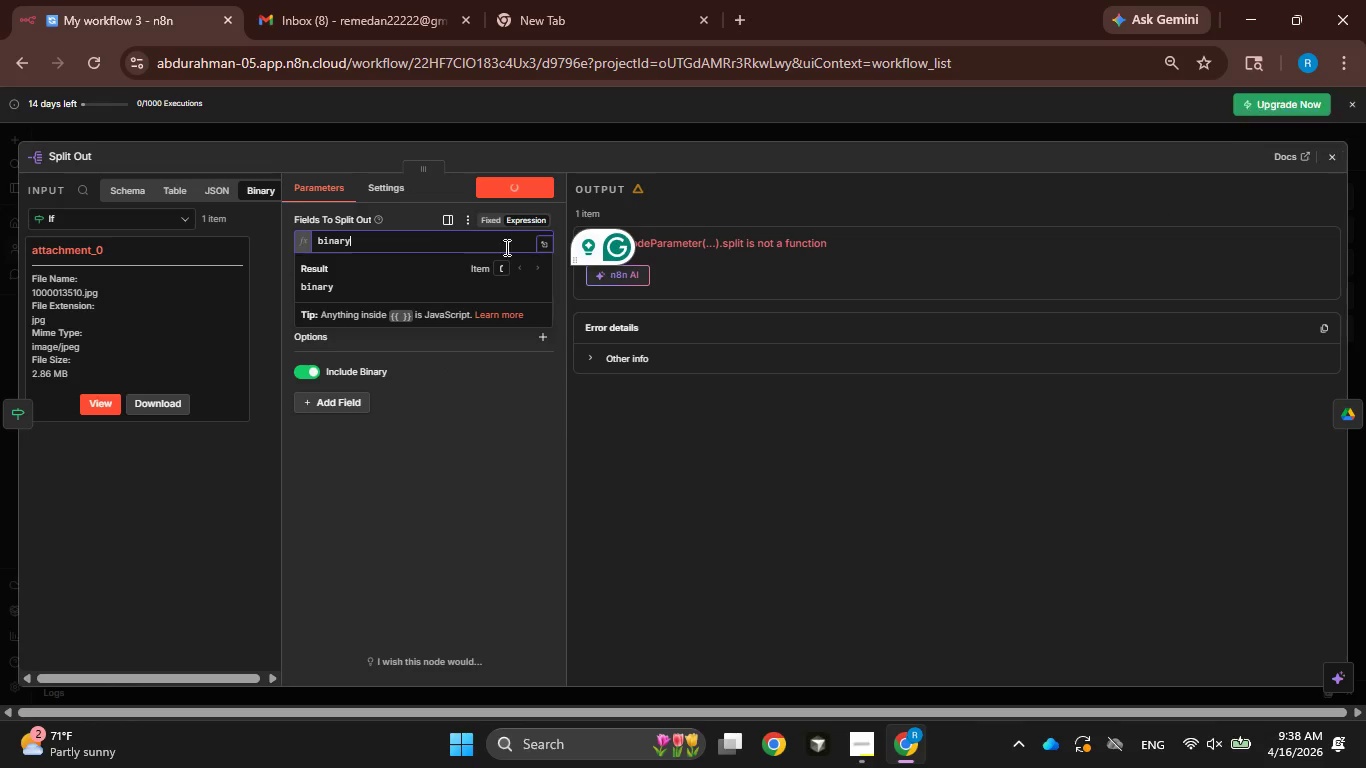 
right_click([507, 182])
 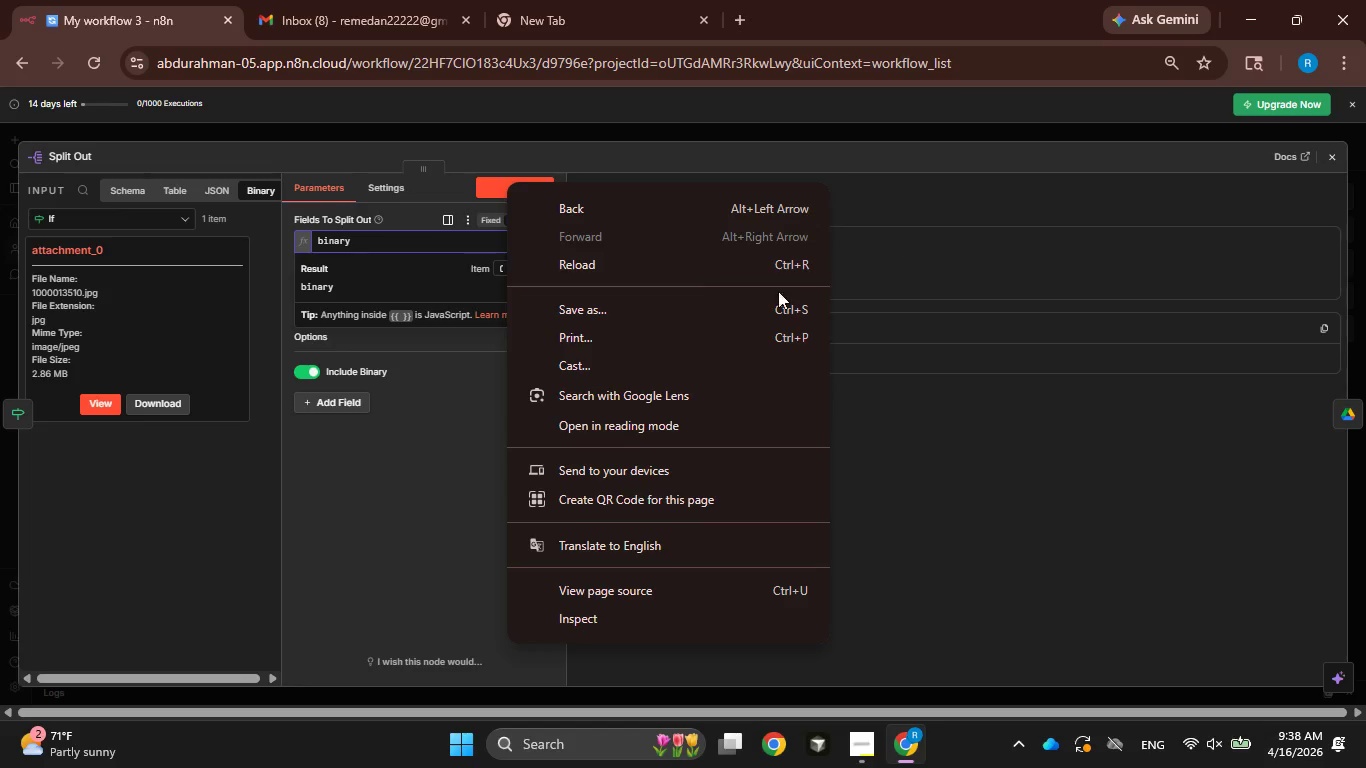 
left_click_drag(start_coordinate=[1218, 468], to_coordinate=[1238, 429])
 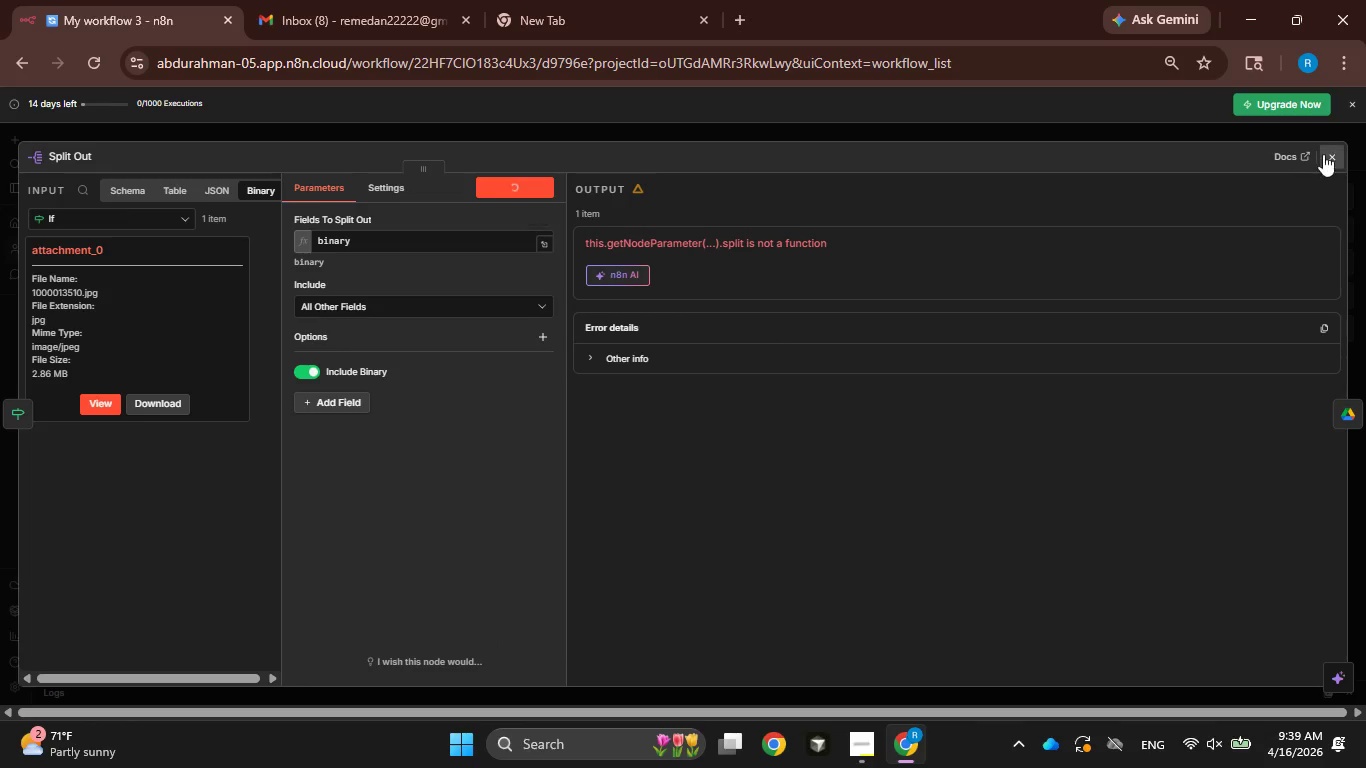 
left_click([1326, 152])
 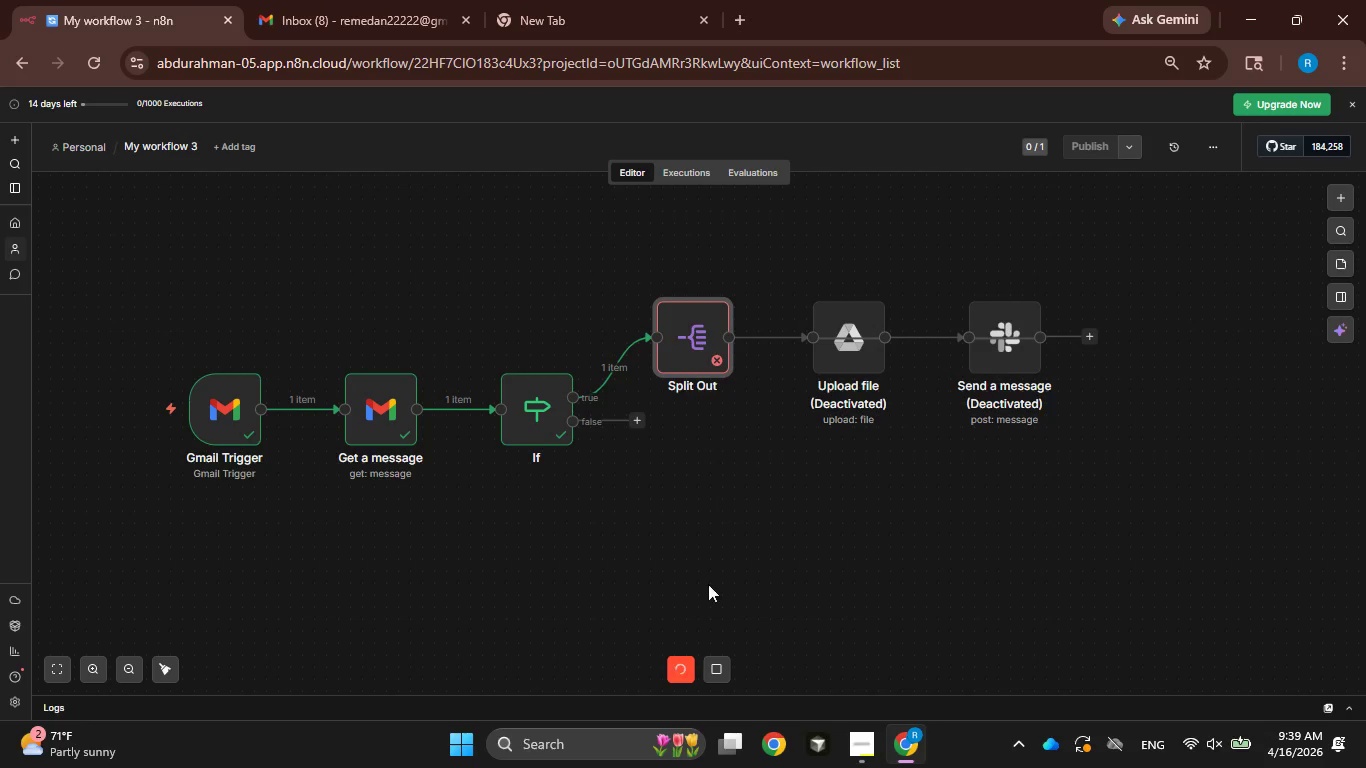 
mouse_move([683, 676])
 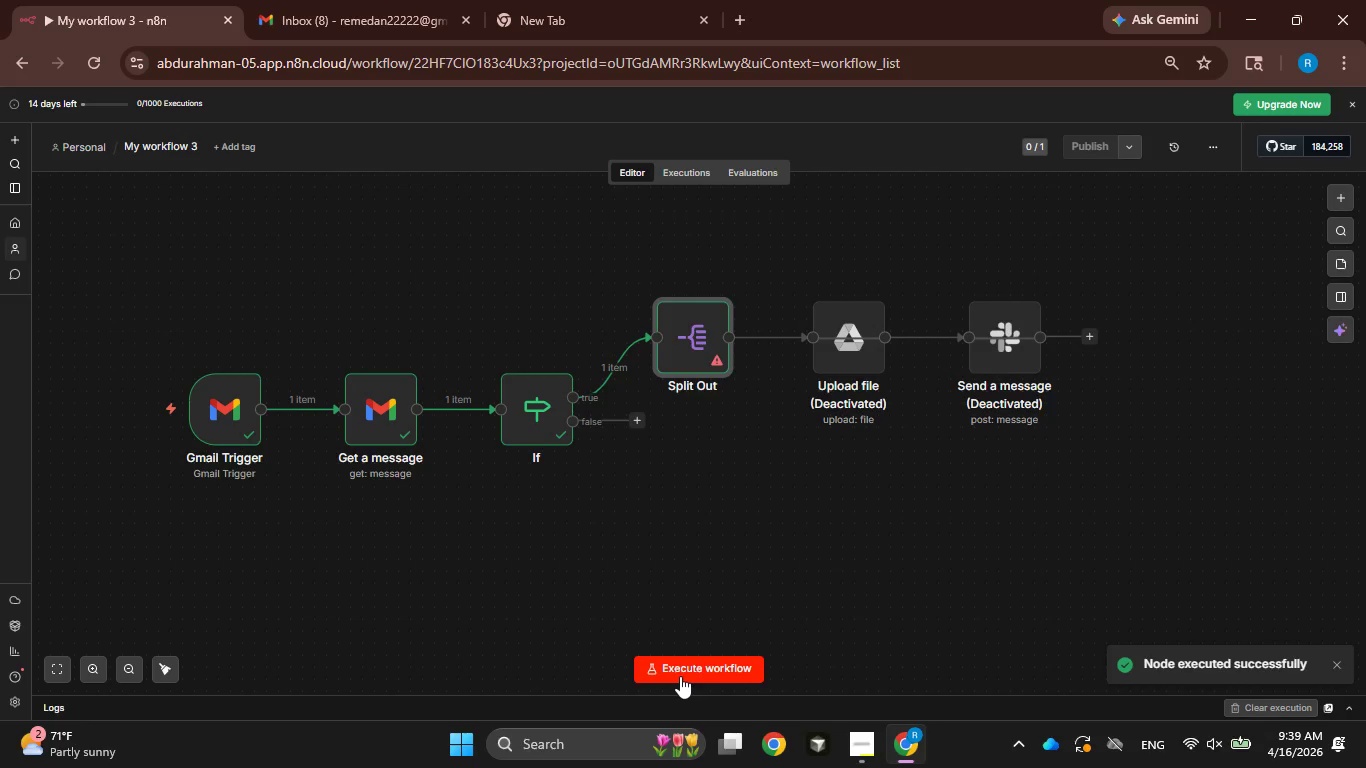 
left_click([680, 676])
 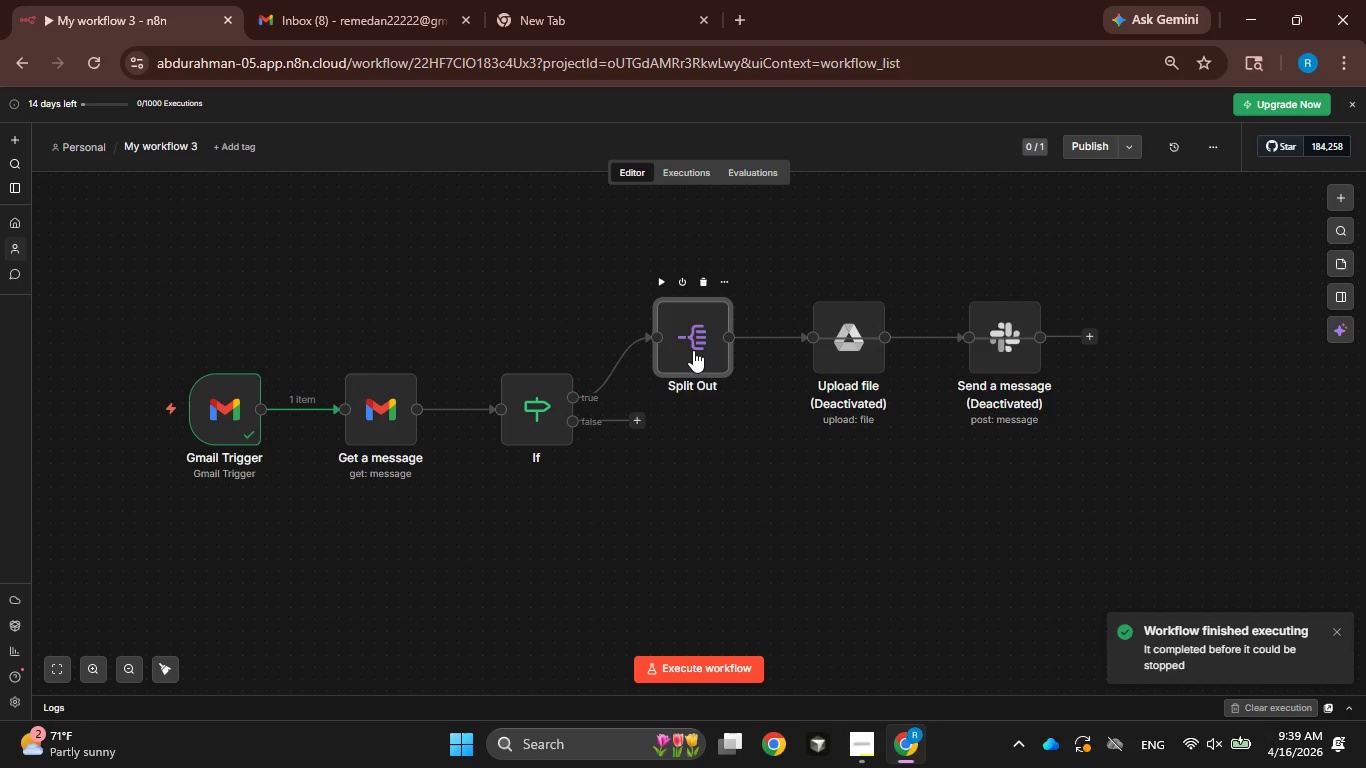 
wait(8.27)
 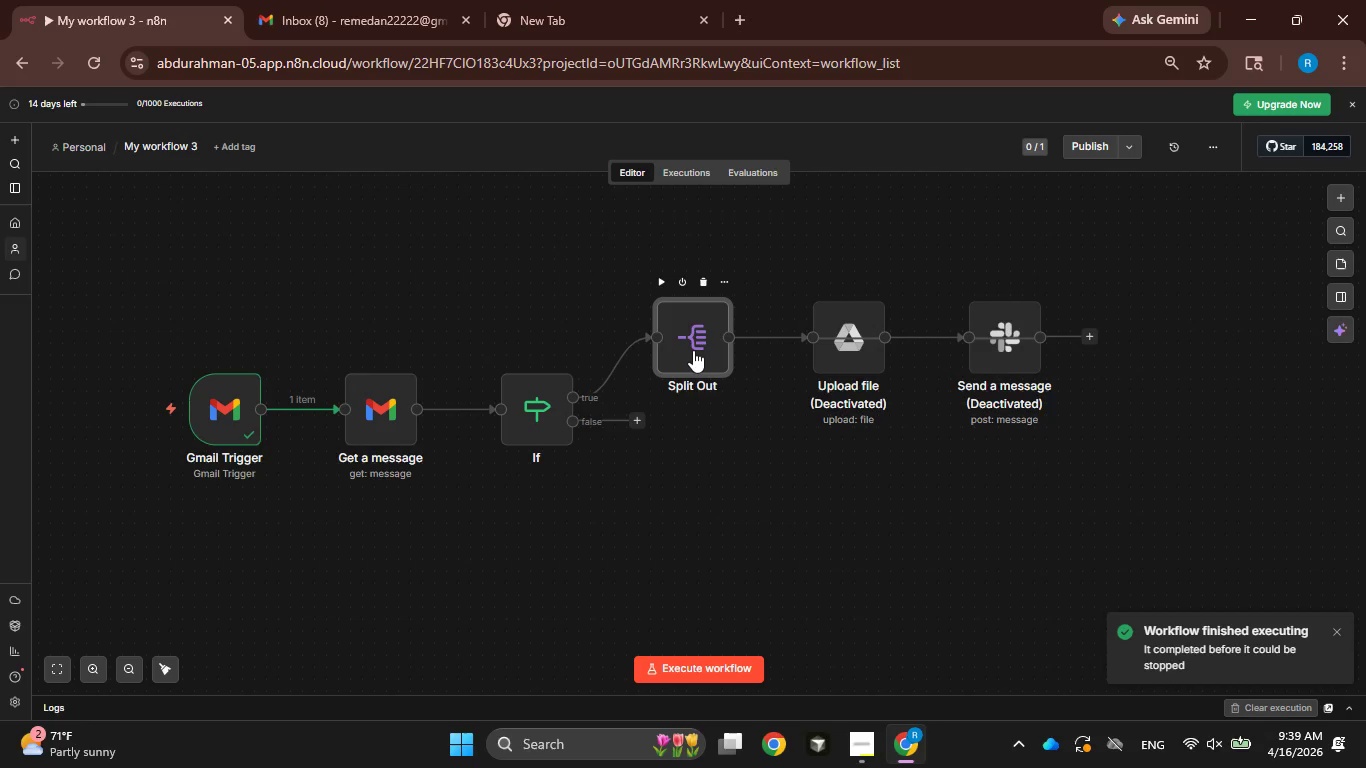 
double_click([700, 343])
 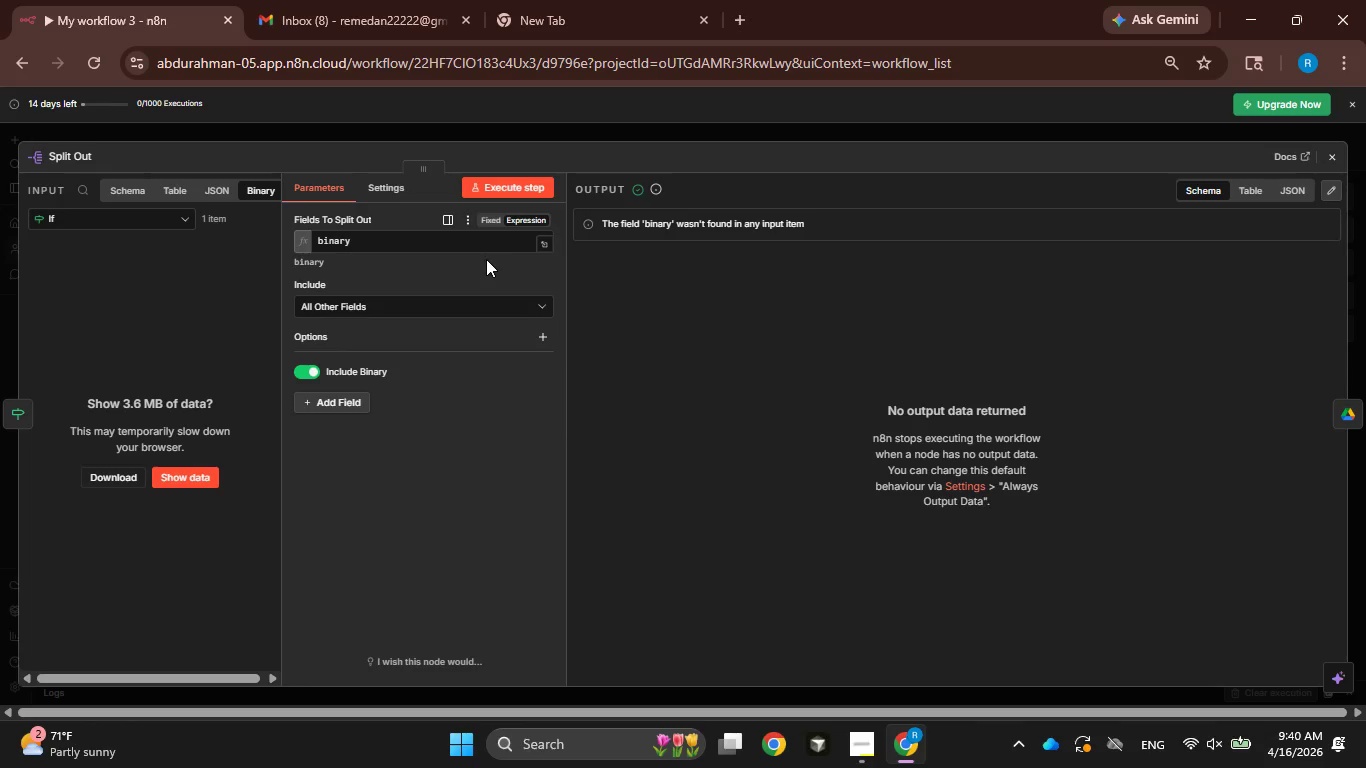 
wait(66.33)
 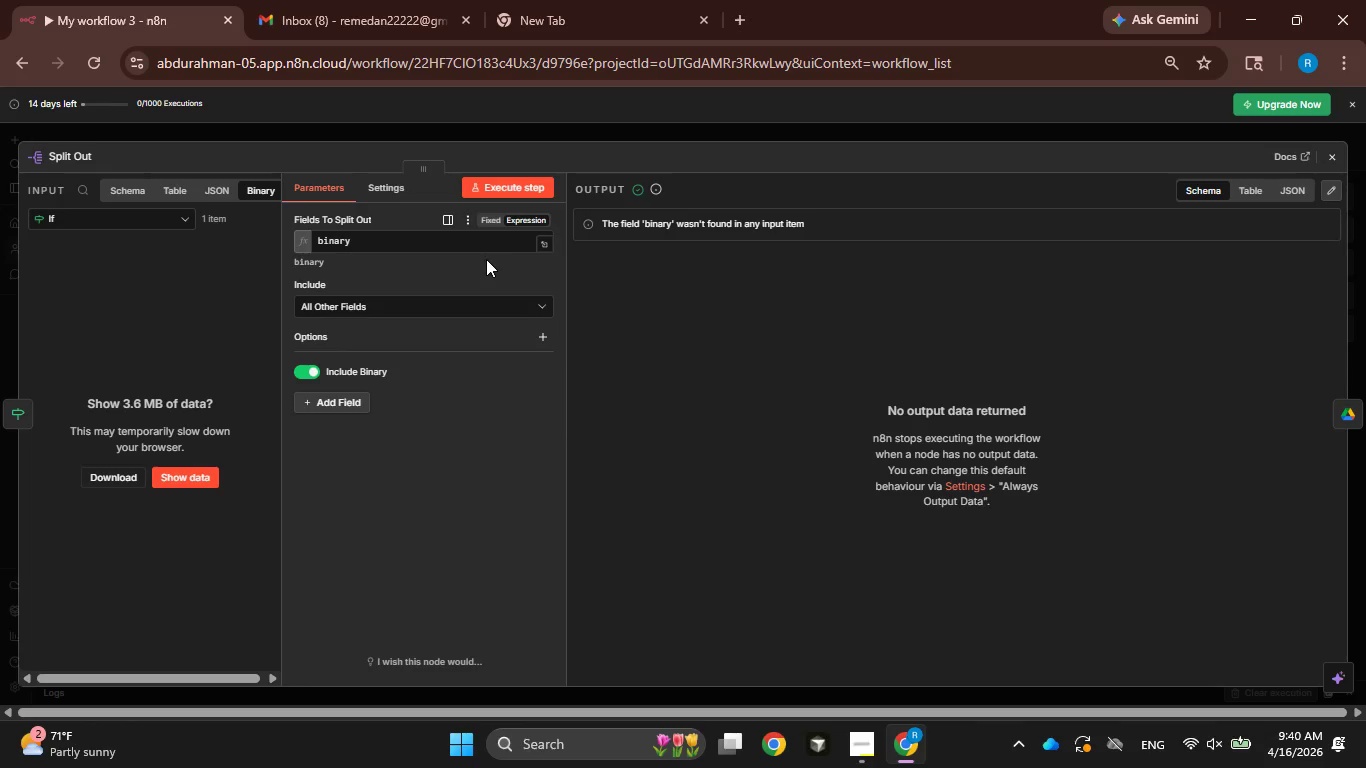 
left_click([1339, 160])
 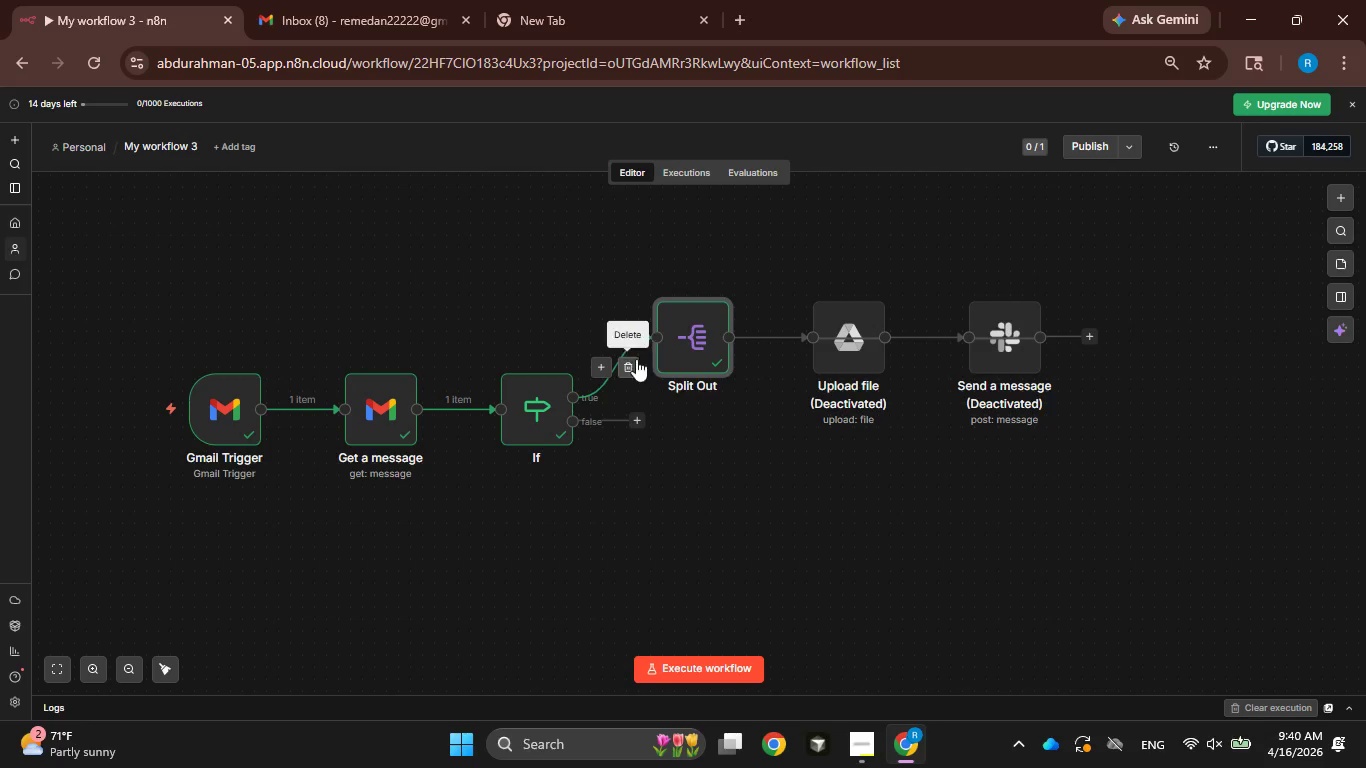 
left_click([599, 369])
 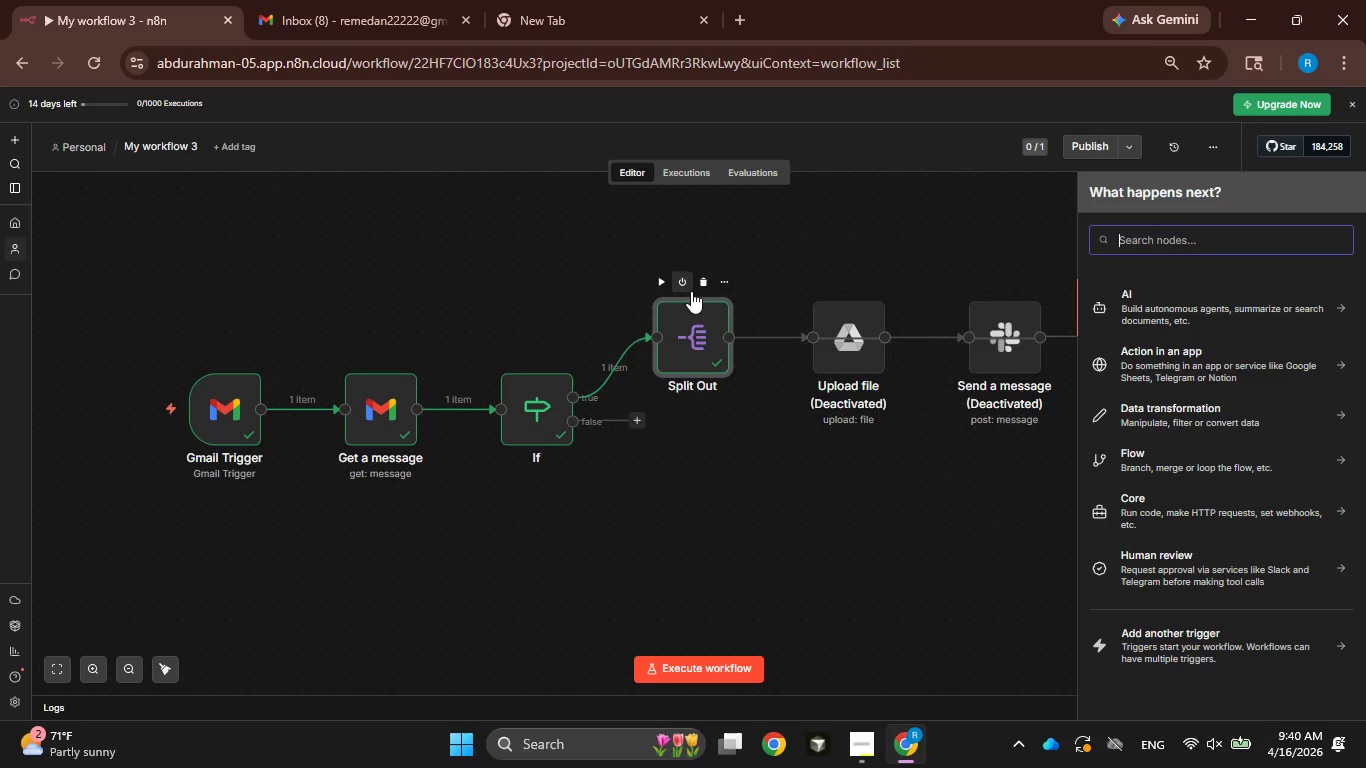 
left_click_drag(start_coordinate=[702, 280], to_coordinate=[707, 279])
 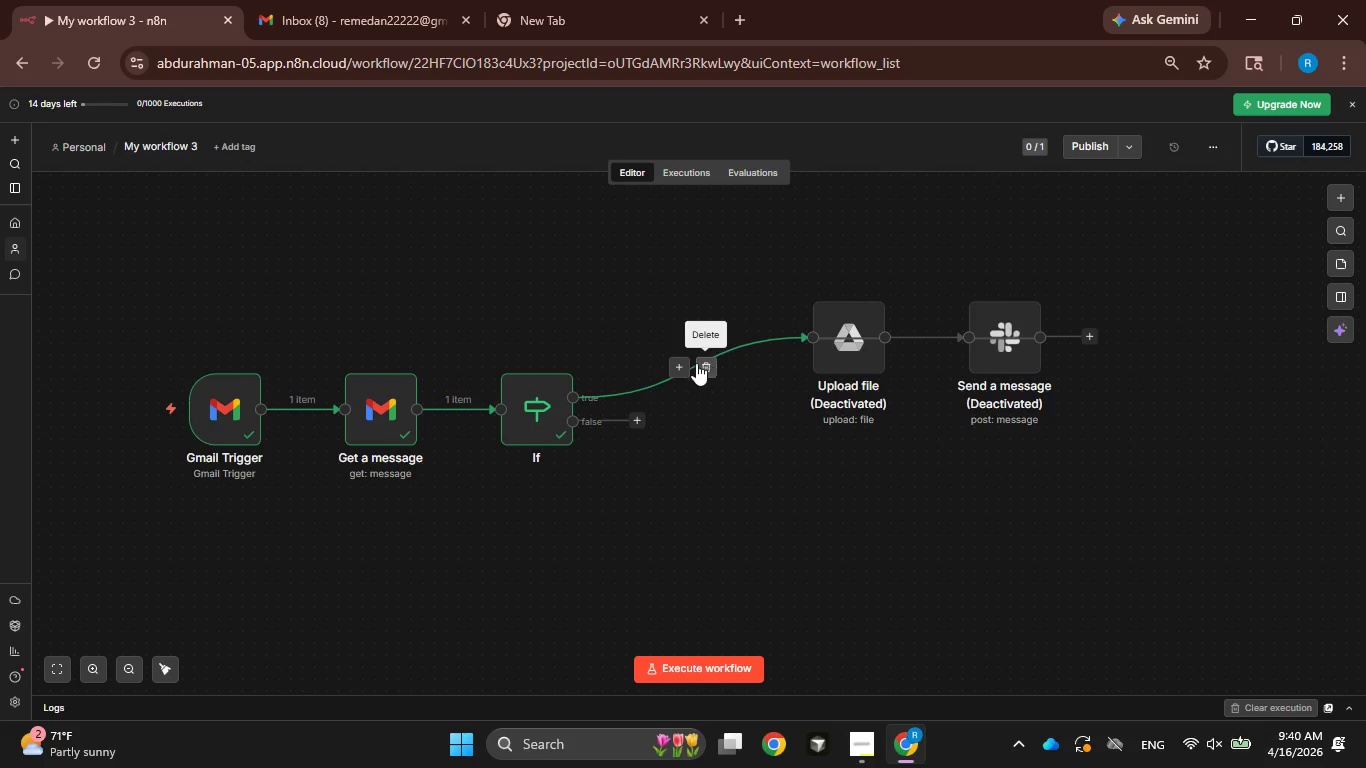 
left_click([680, 366])
 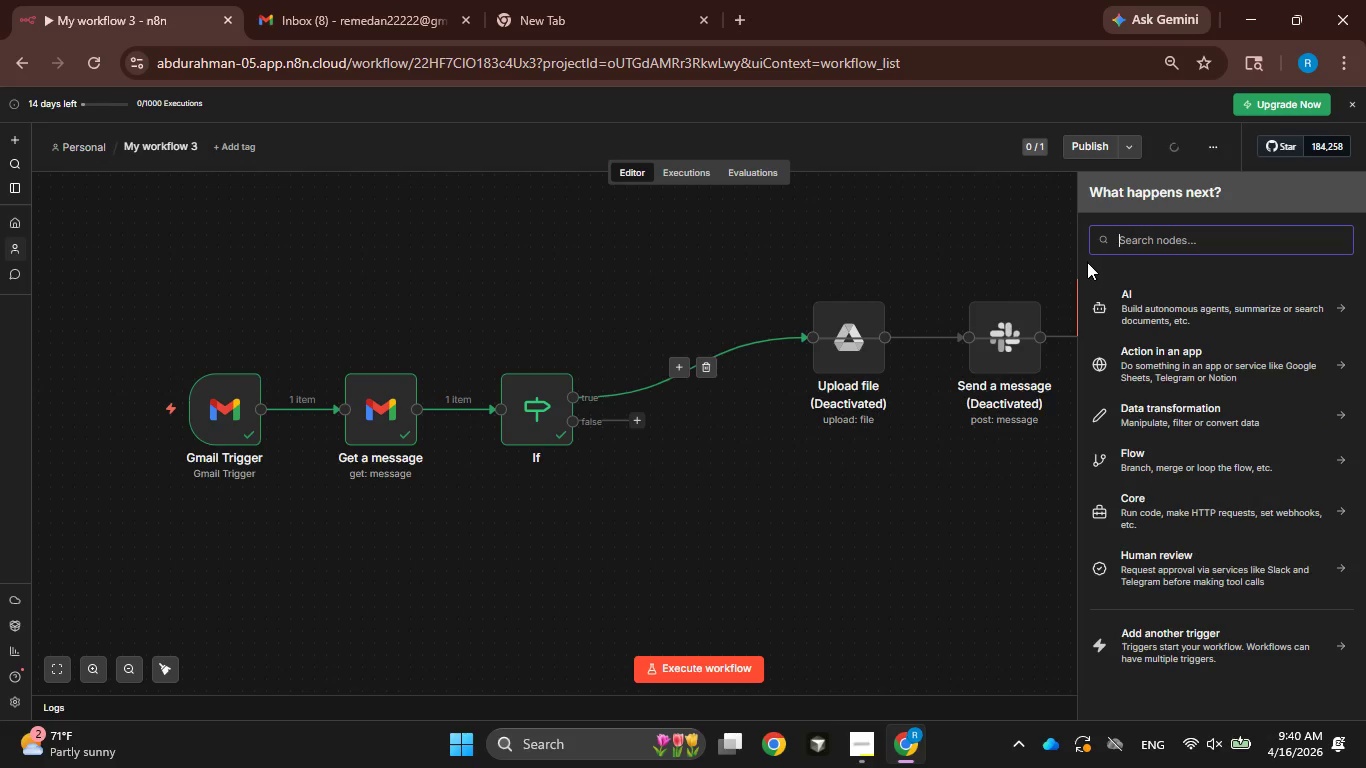 
type(split )
 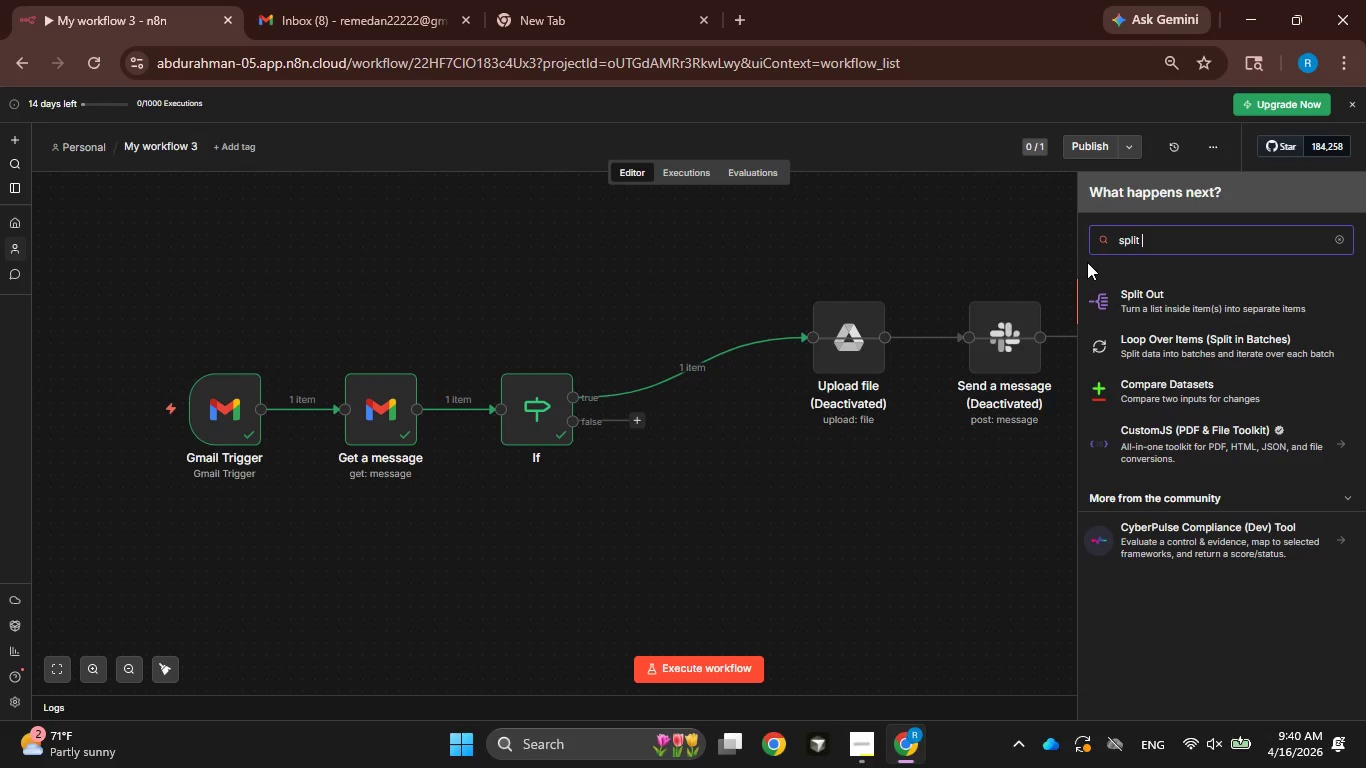 
type(in bat)
 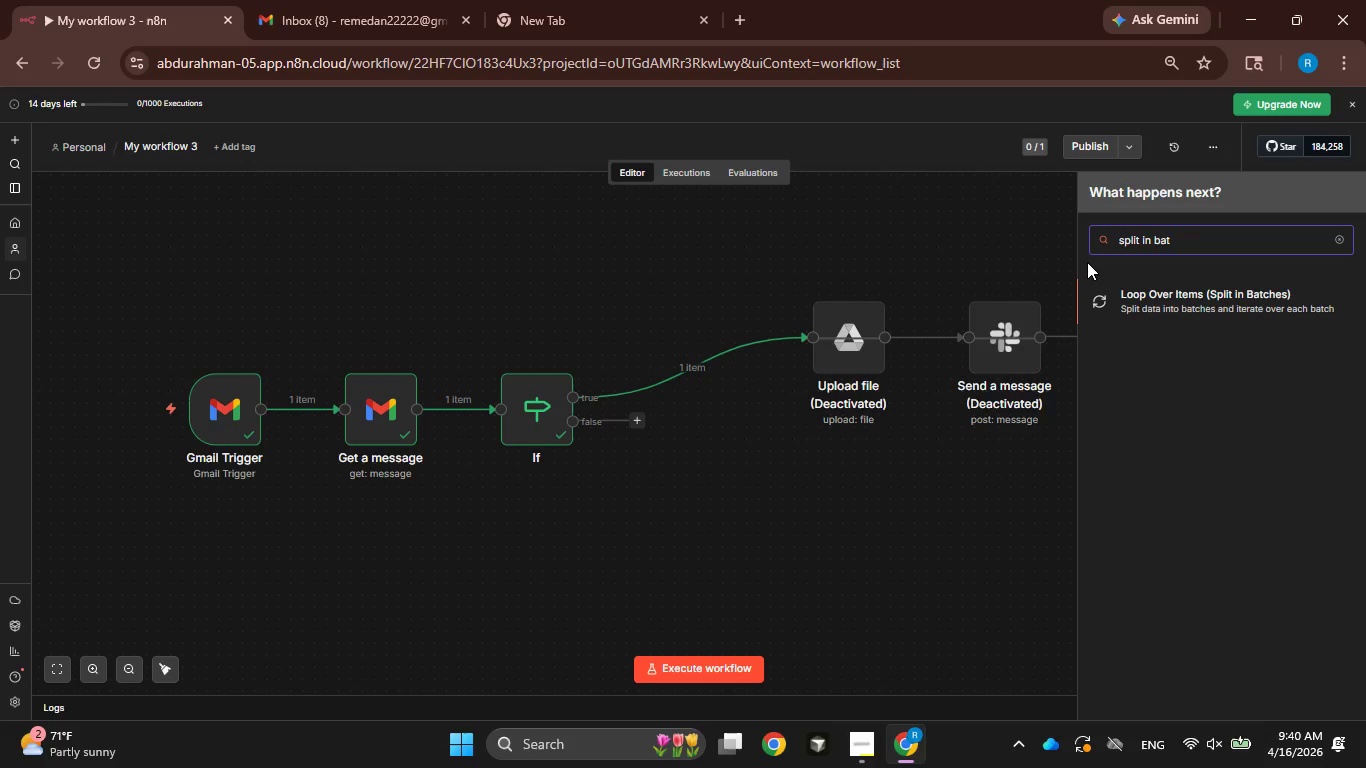 
left_click([1143, 325])
 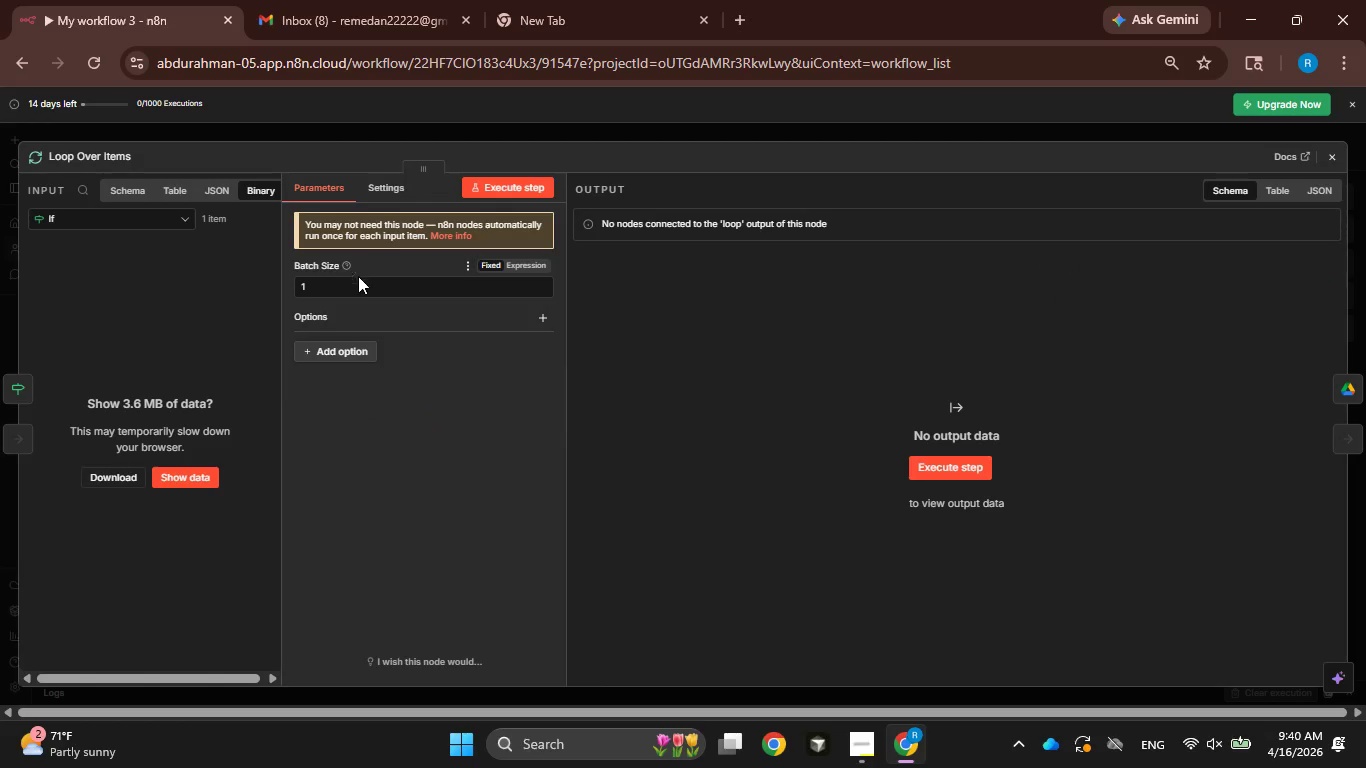 
left_click([359, 285])
 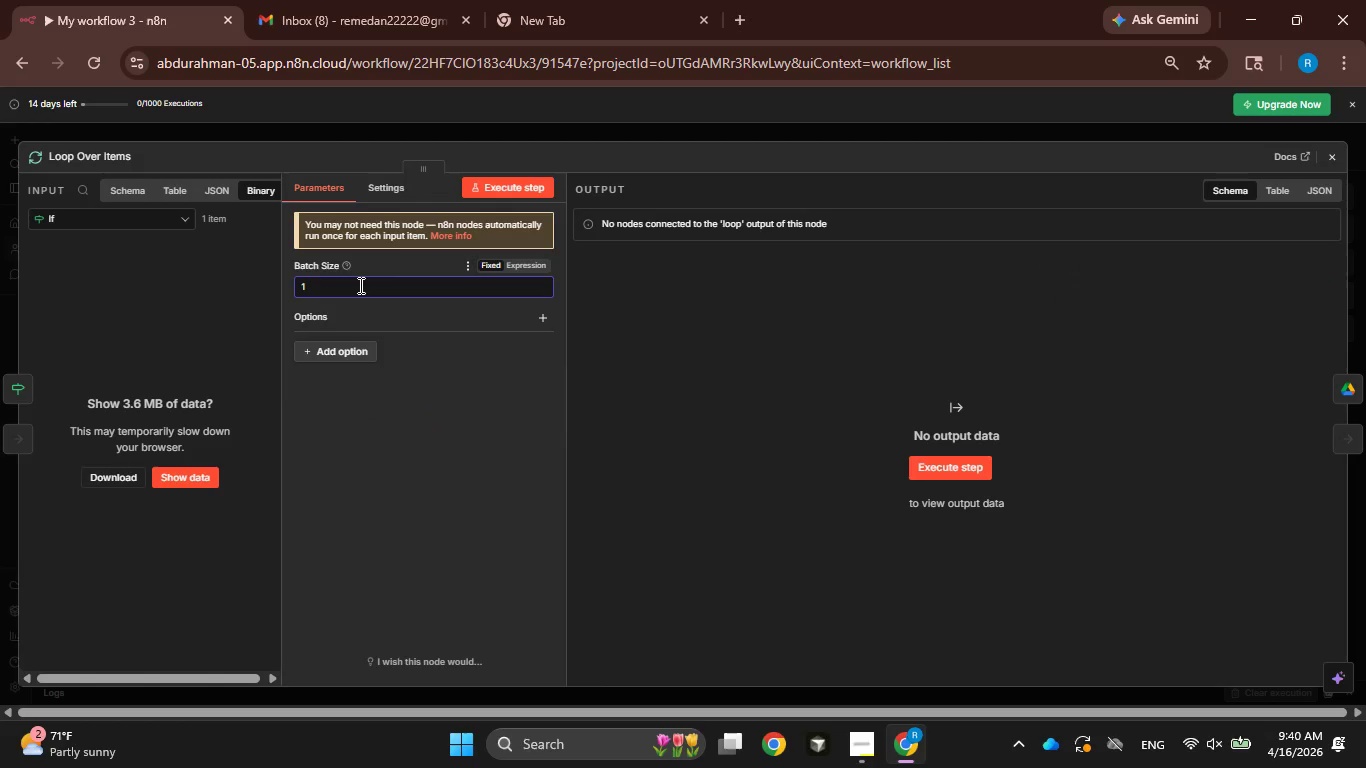 
wait(5.52)
 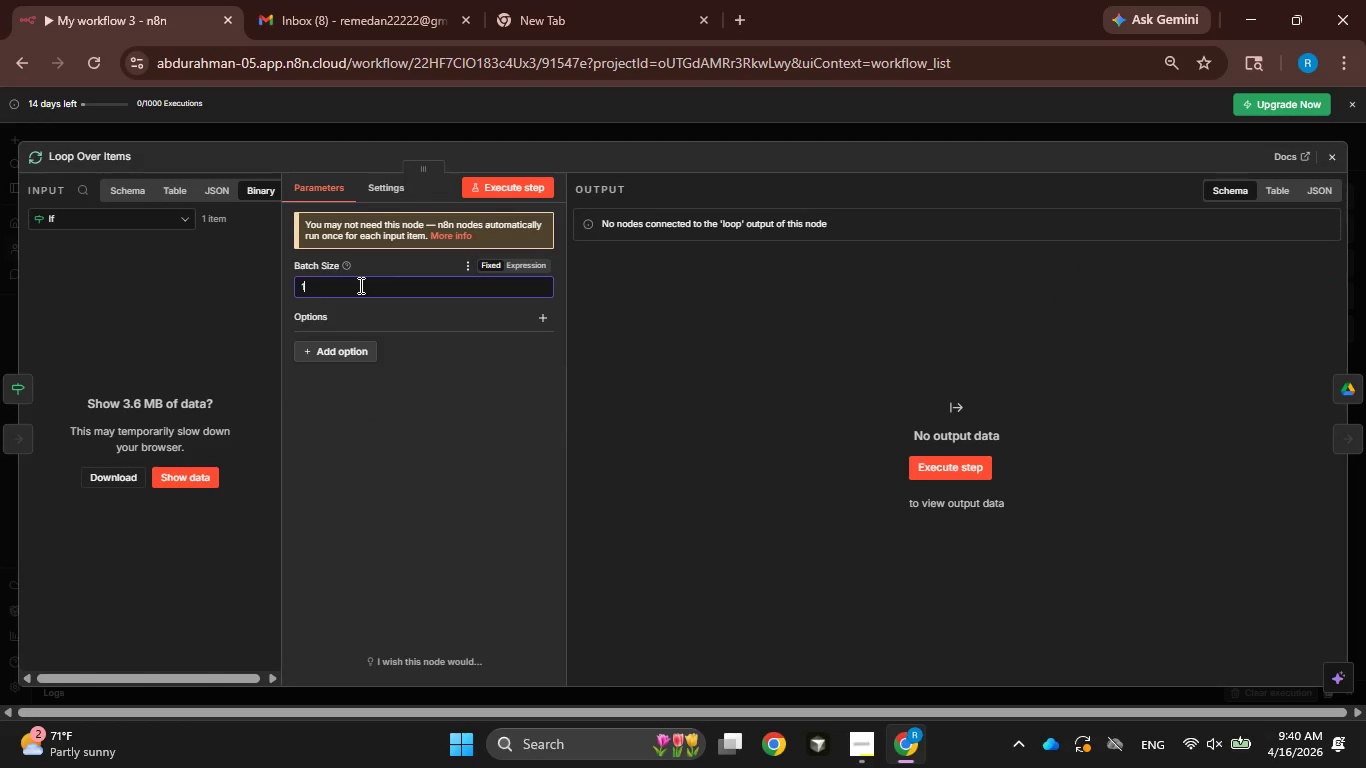 
left_click([369, 292])
 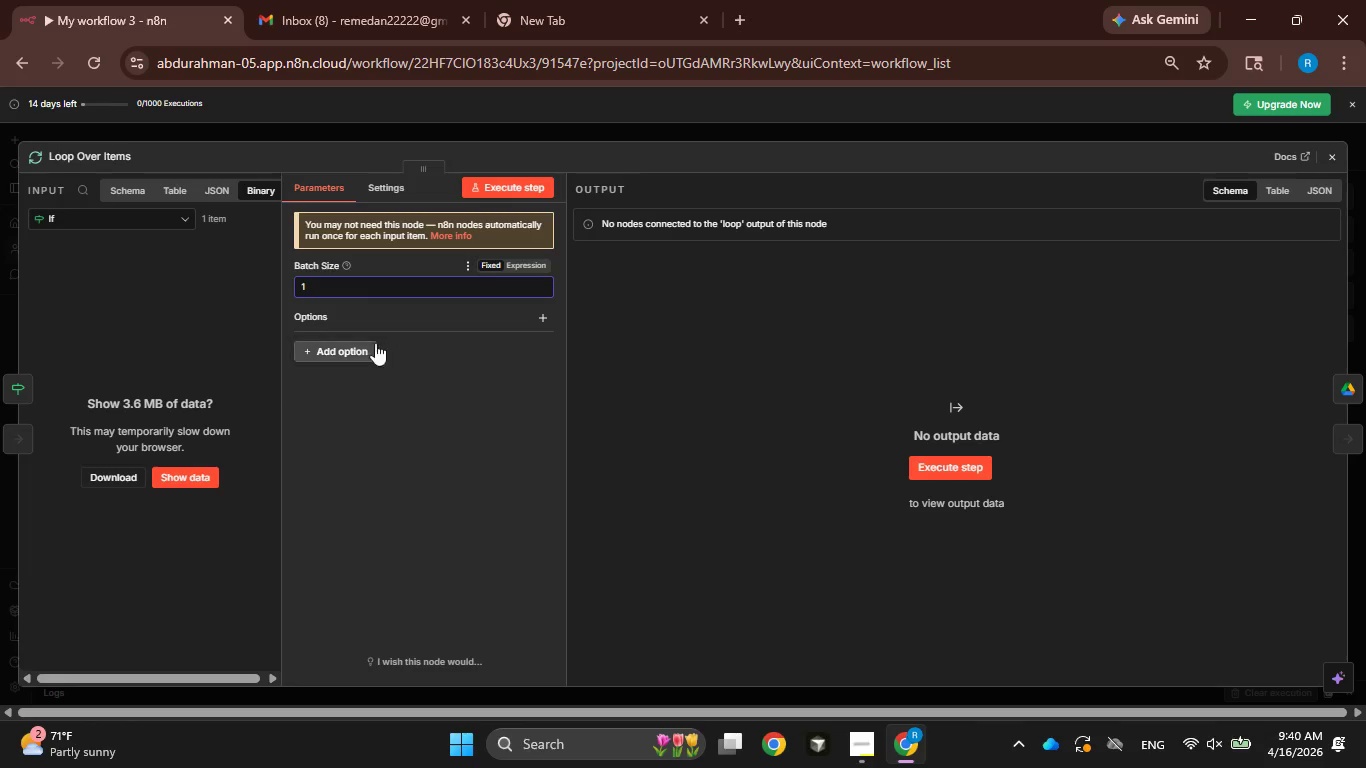 
left_click([552, 315])
 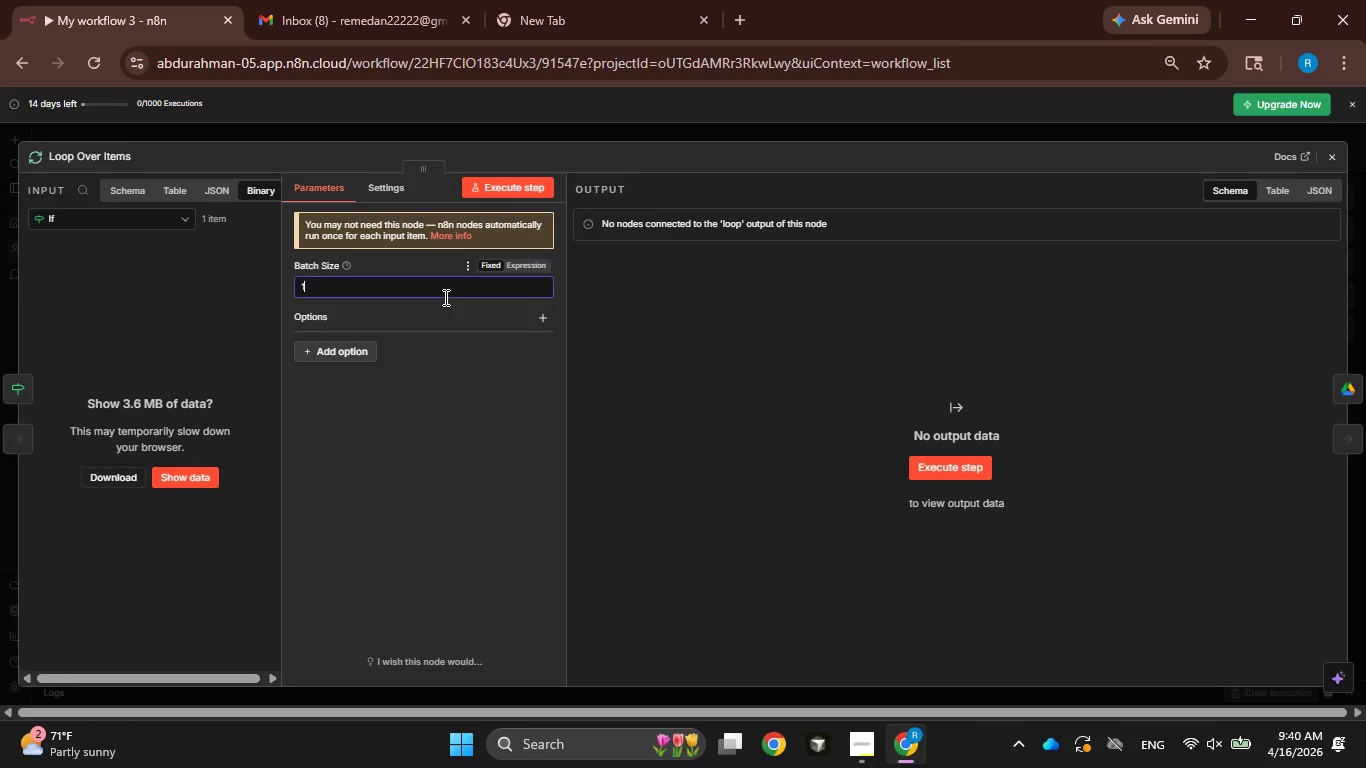 
wait(8.41)
 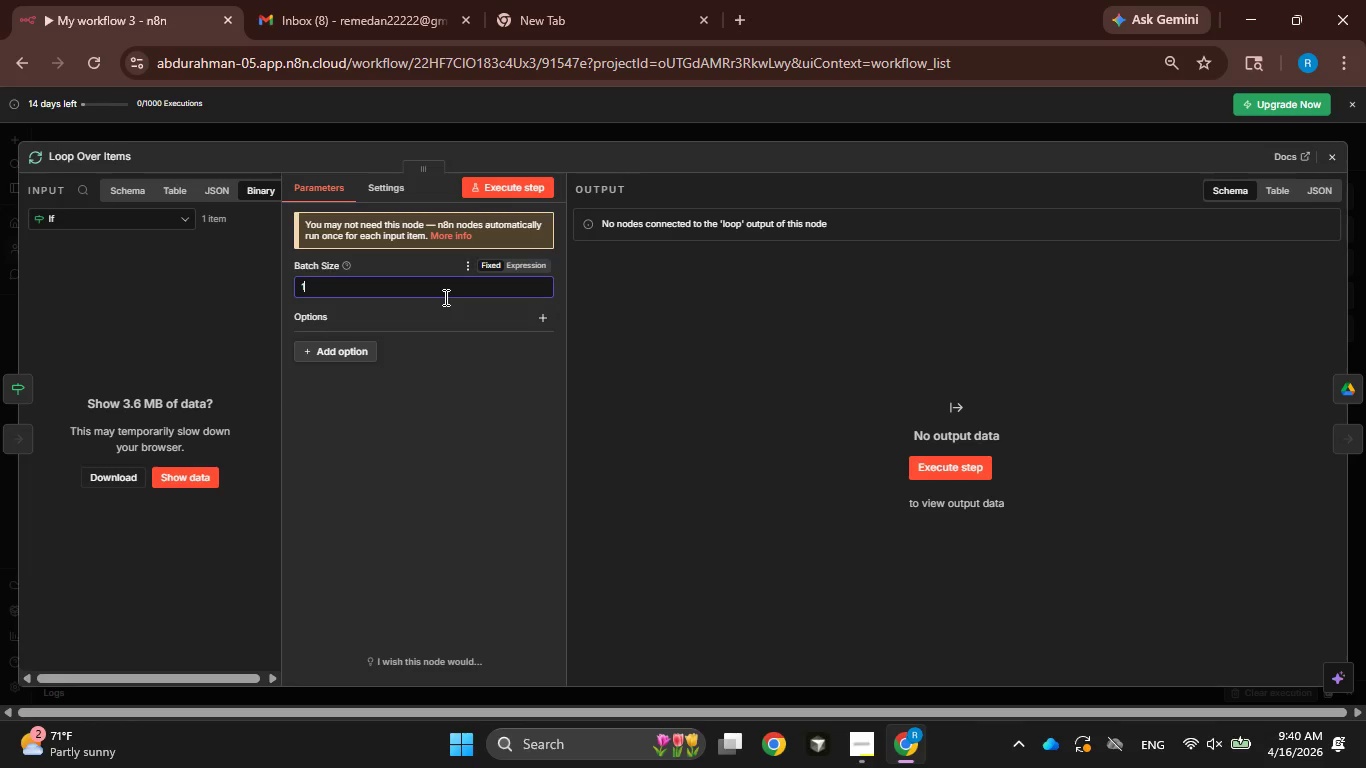 
key(Backspace)
 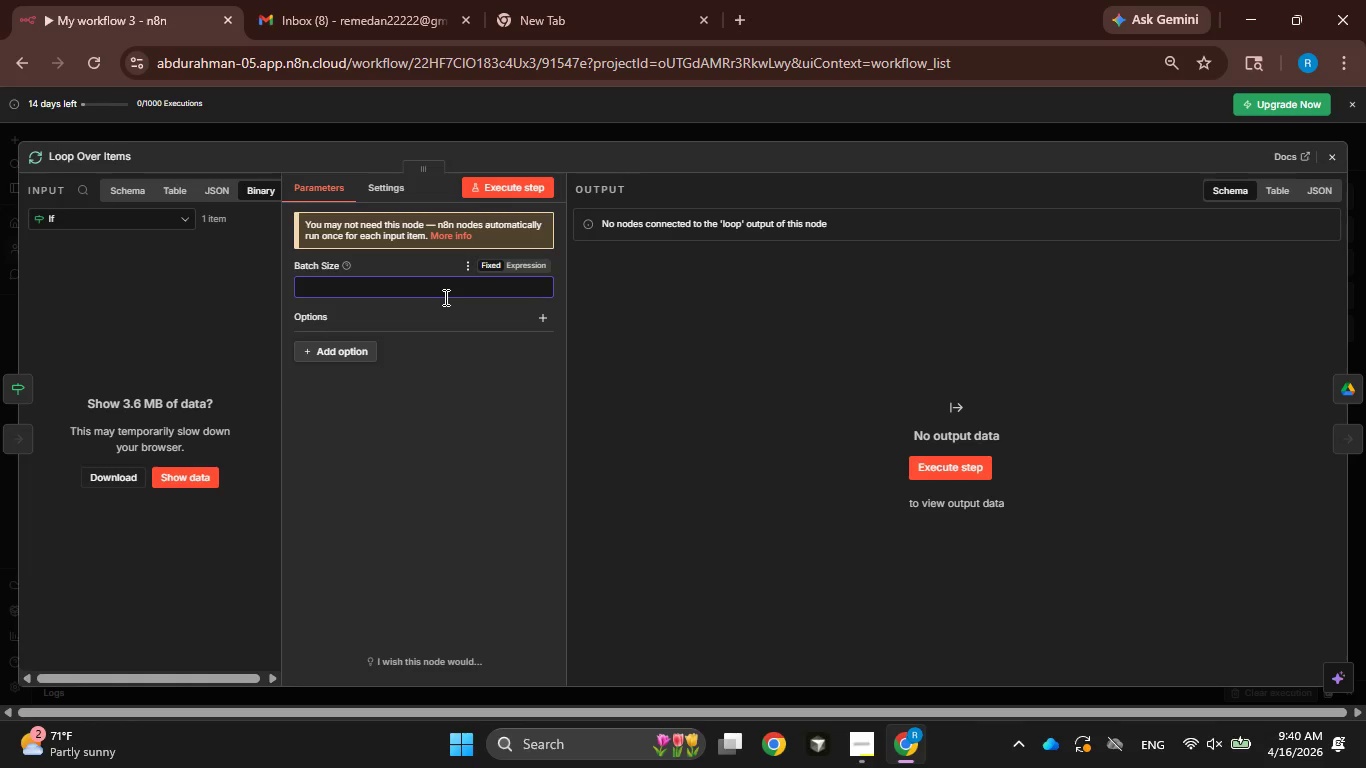 
key(Numpad6)
 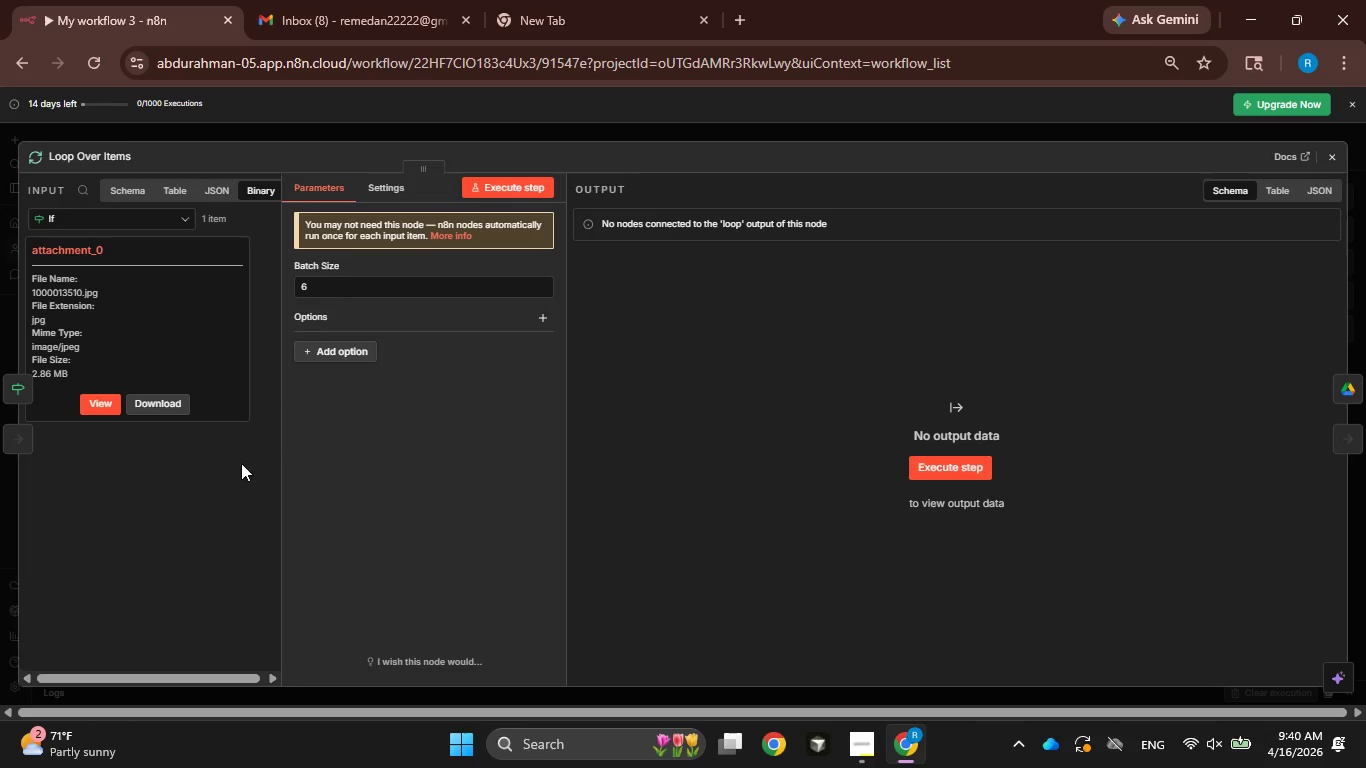 
left_click([524, 181])
 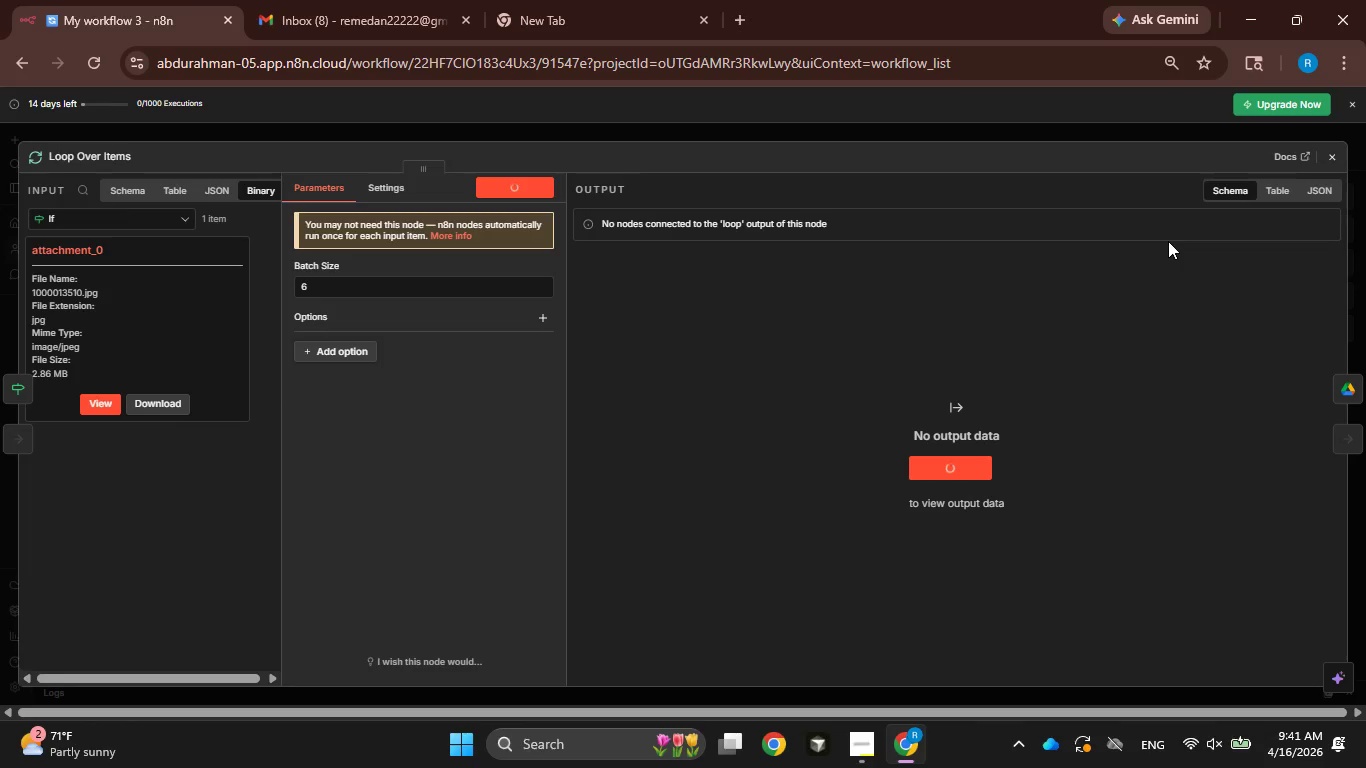 
wait(25.19)
 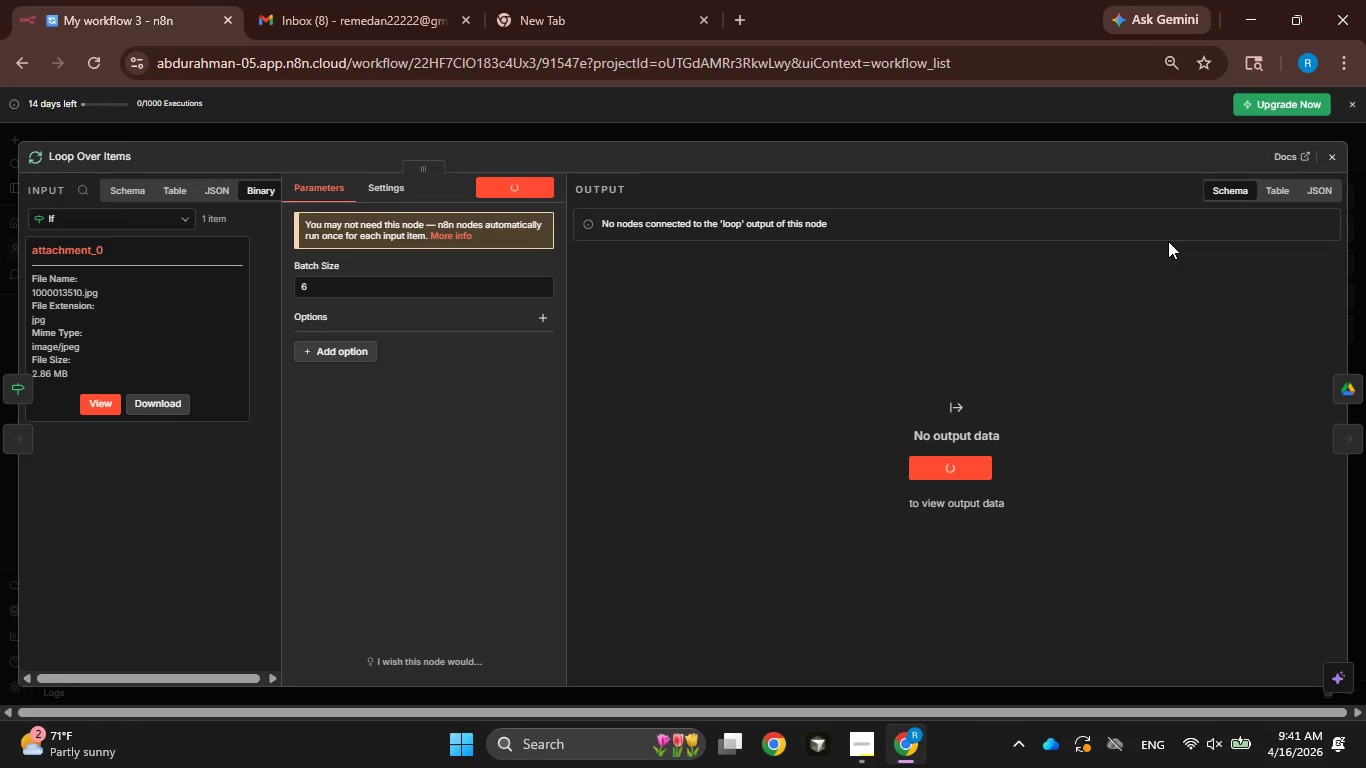 
left_click([871, 756])